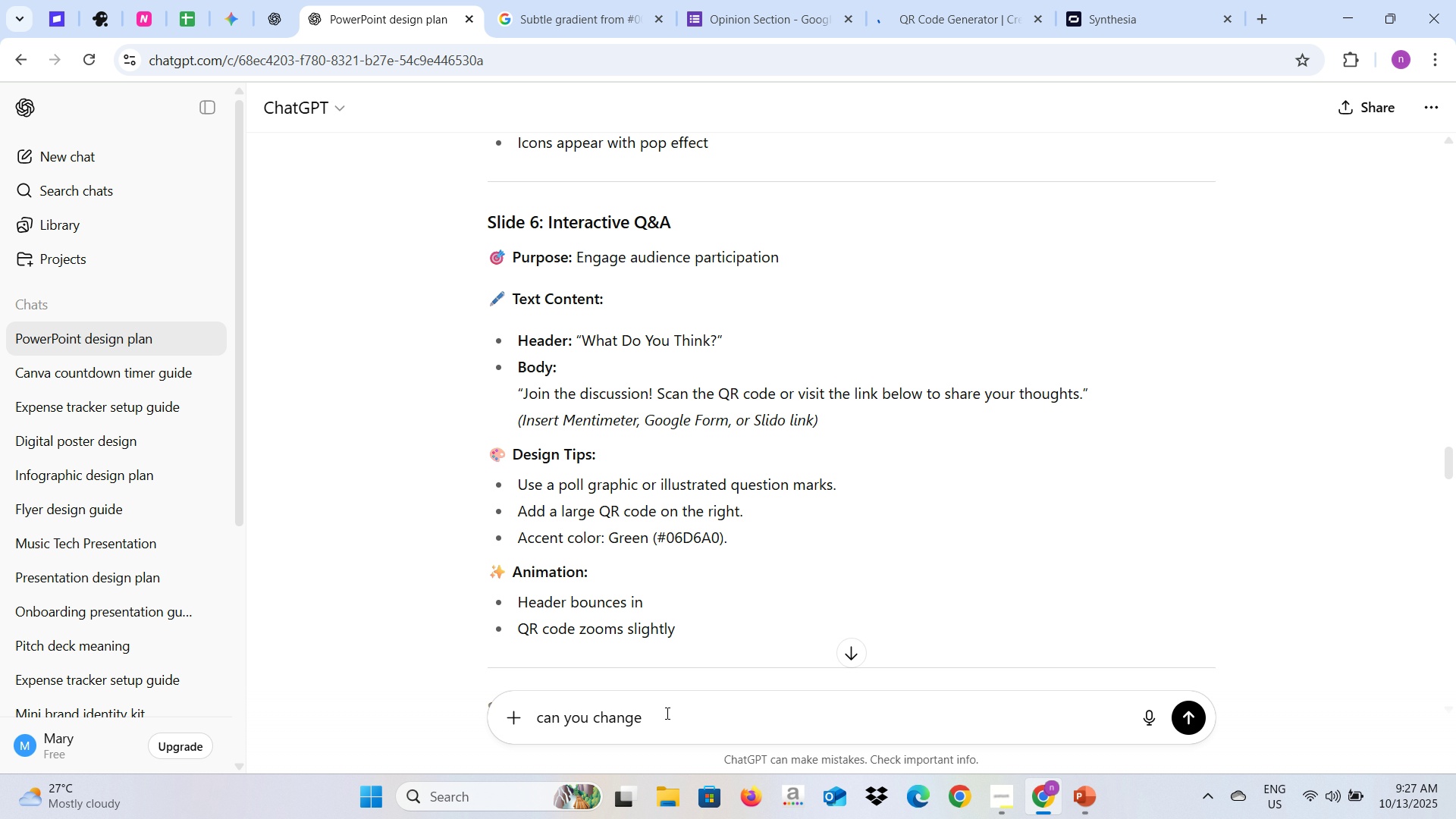 
left_click_drag(start_coordinate=[651, 713], to_coordinate=[536, 721])
 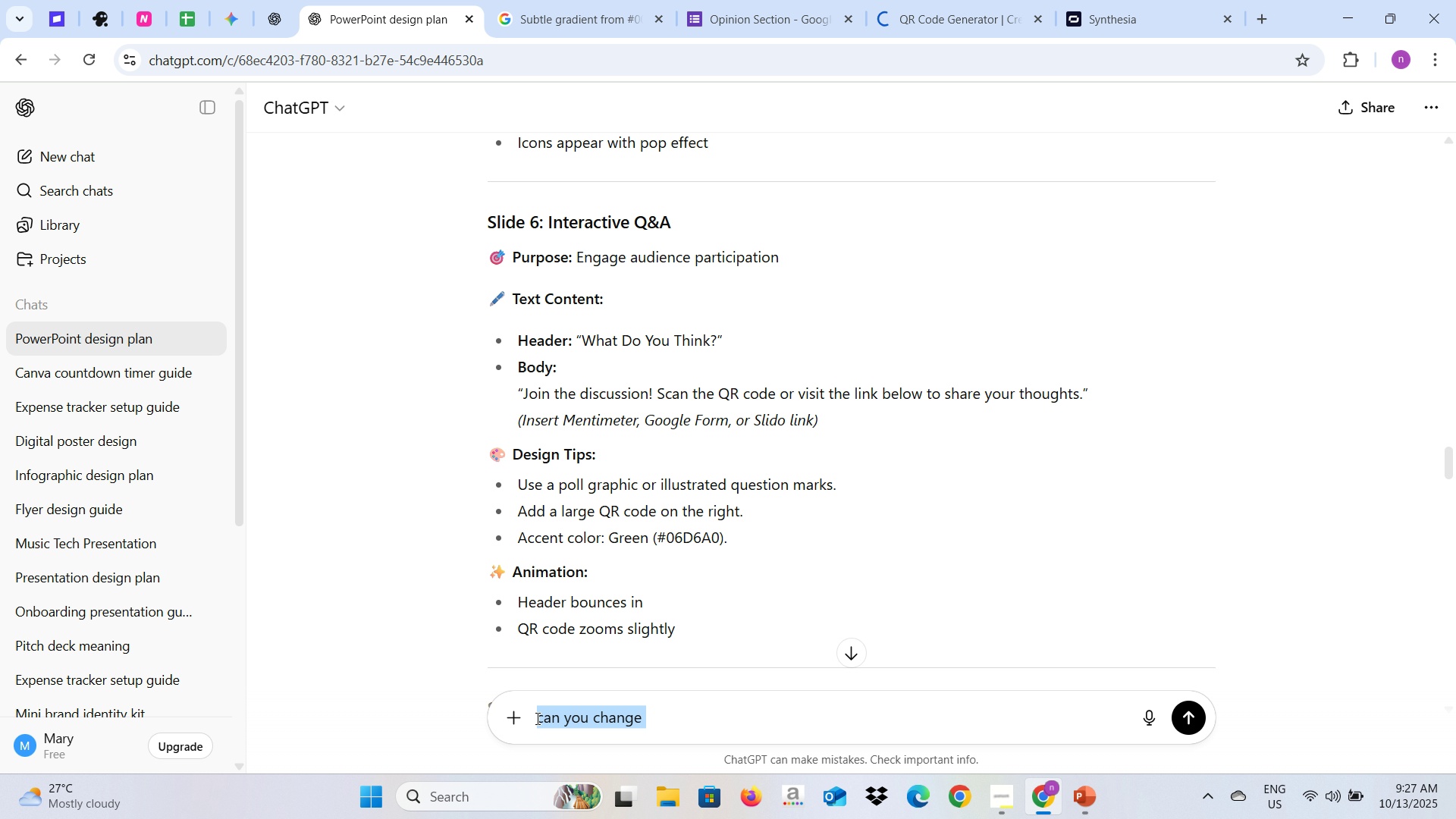 
key(Backspace)
 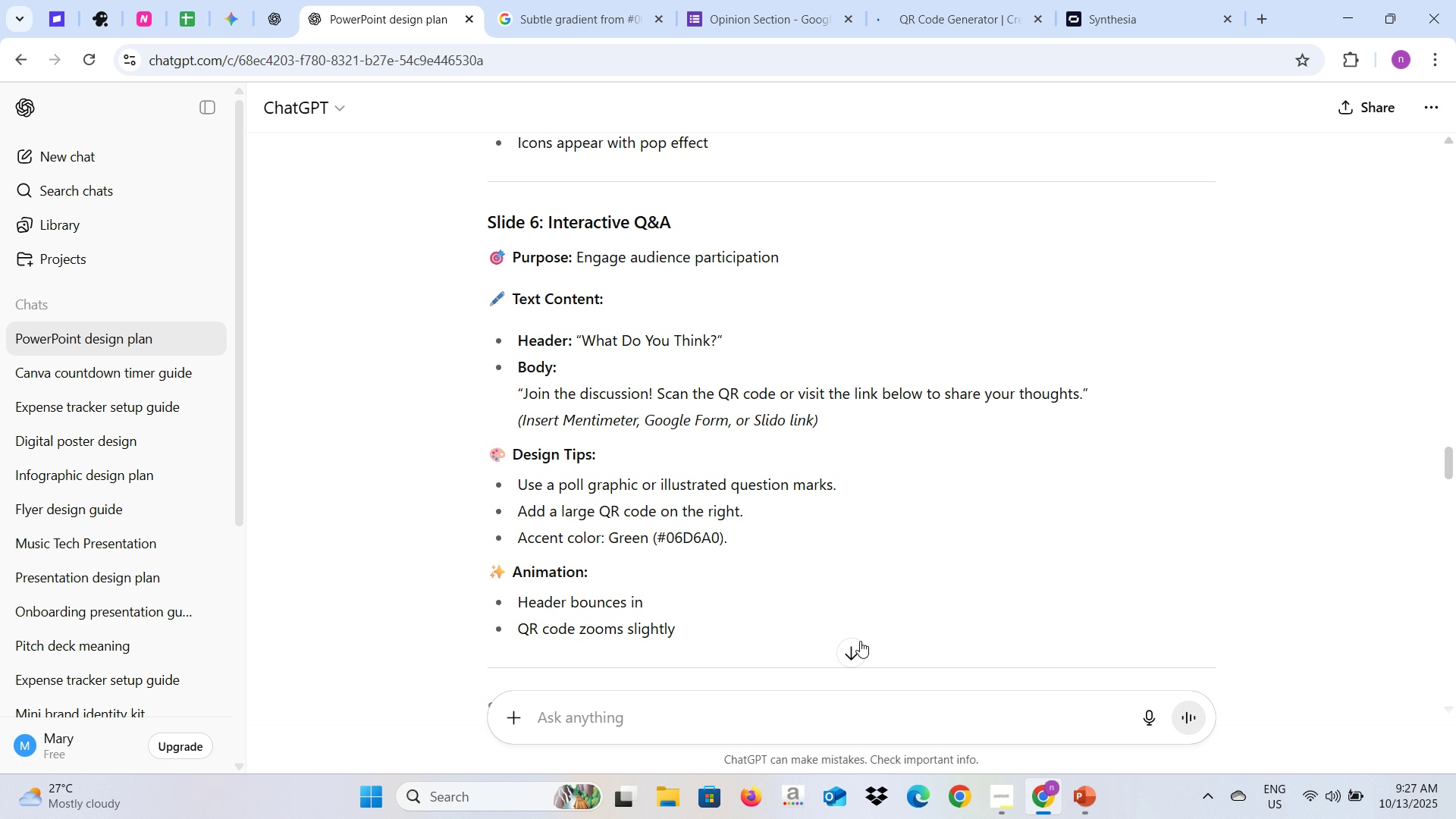 
scroll: coordinate [887, 605], scroll_direction: down, amount: 9.0
 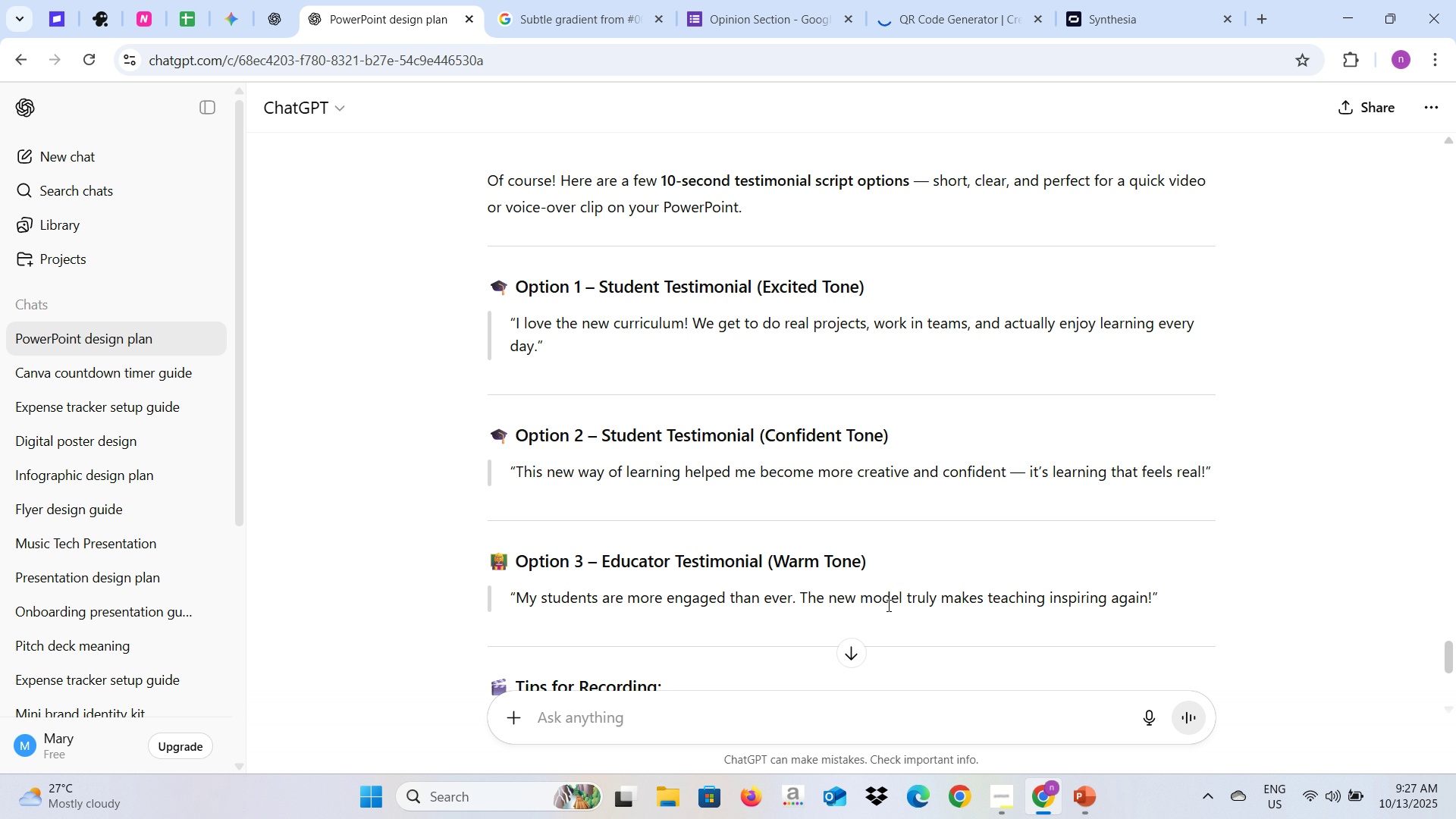 
left_click([1095, 0])
 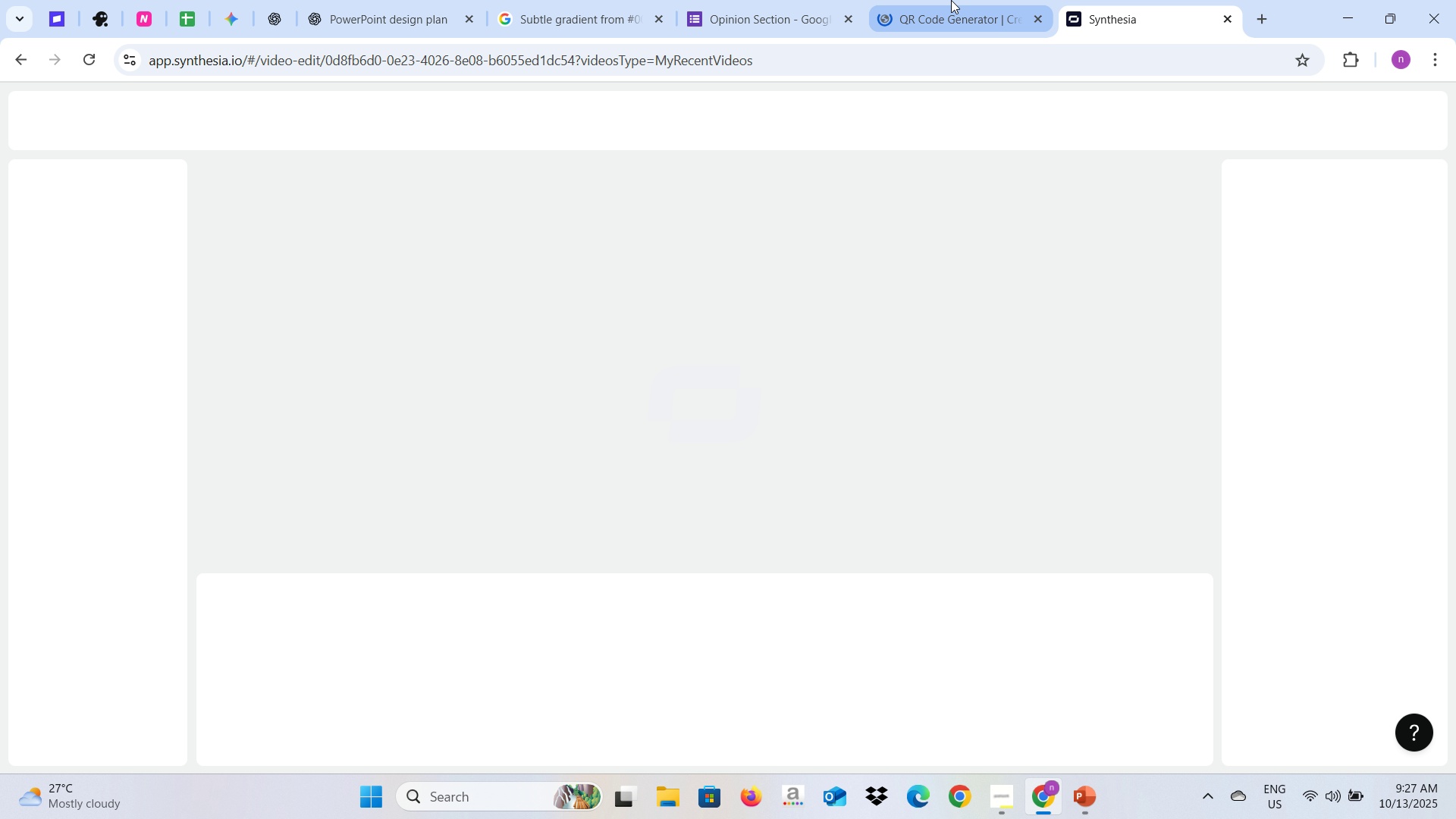 
wait(5.64)
 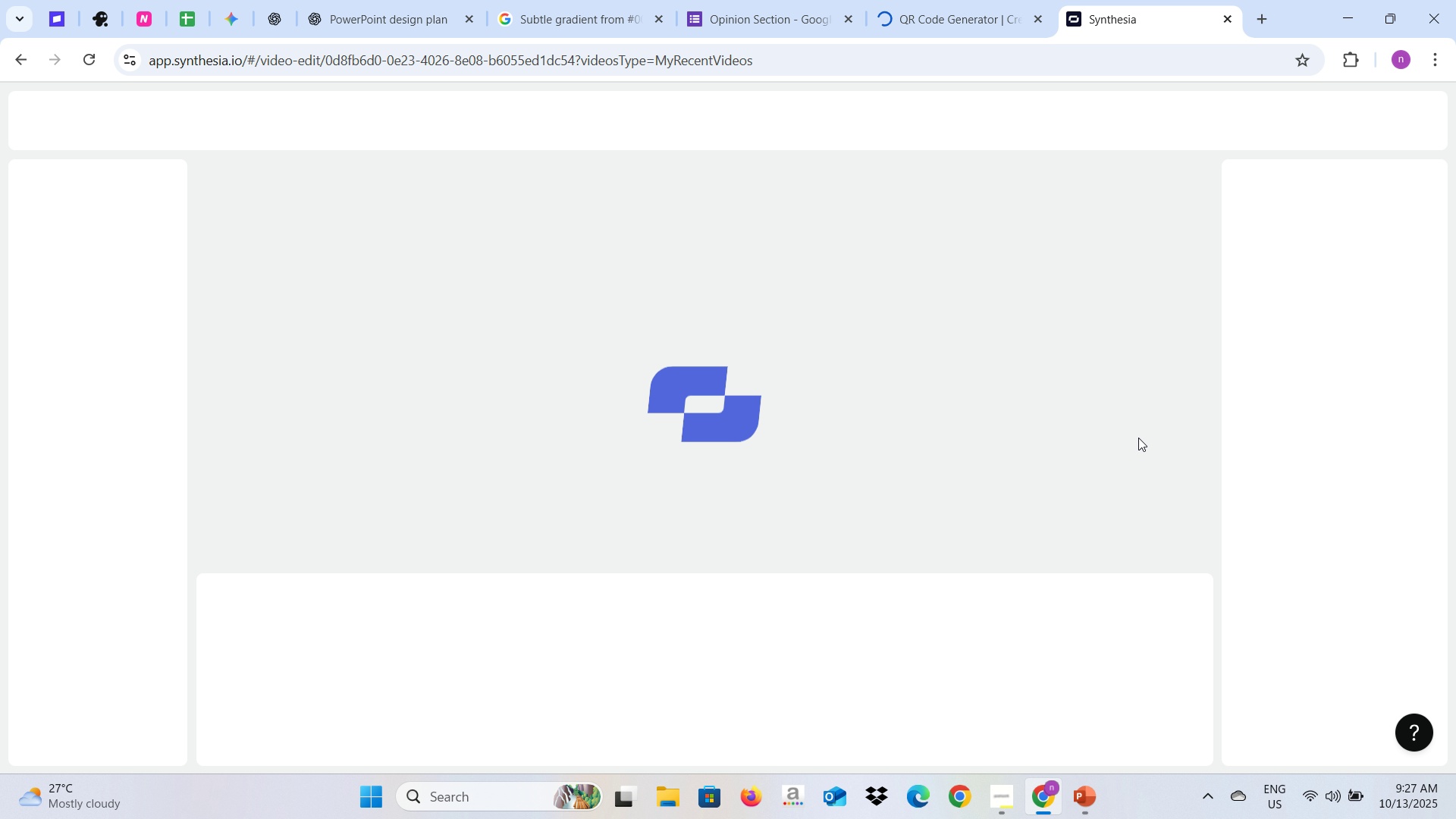 
left_click([940, 0])
 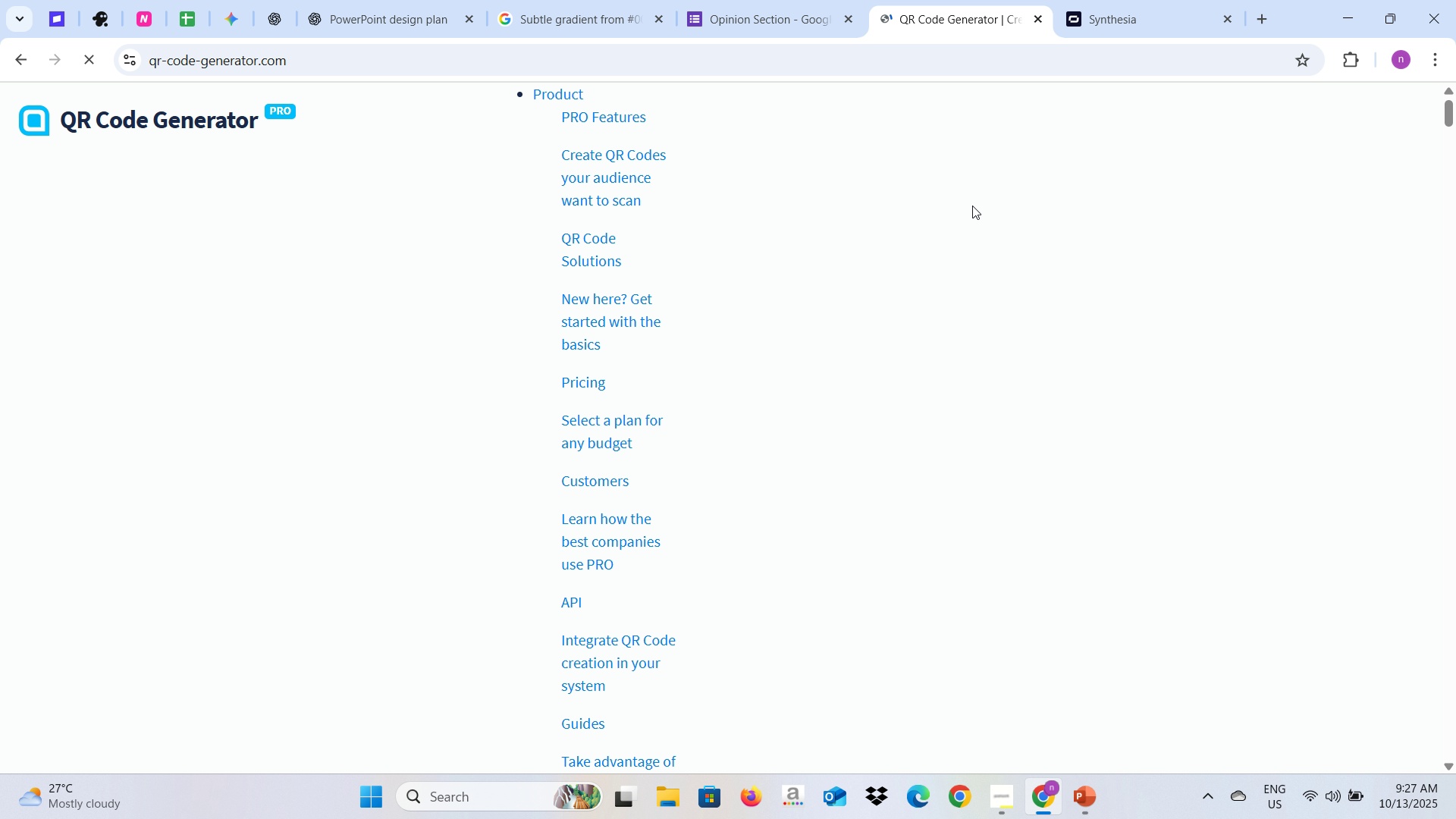 
scroll: coordinate [868, 334], scroll_direction: up, amount: 4.0
 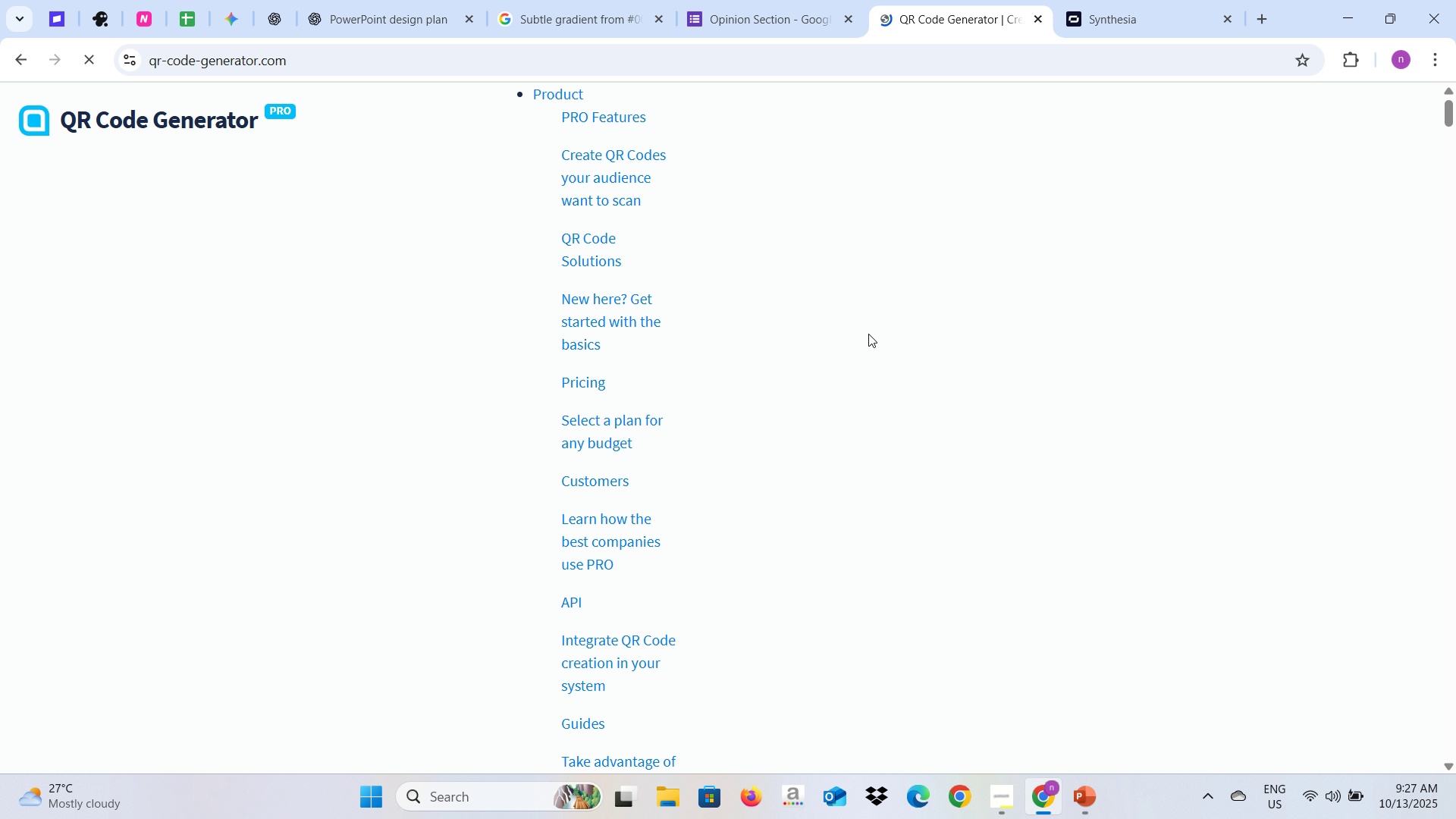 
scroll: coordinate [868, 334], scroll_direction: down, amount: 6.0
 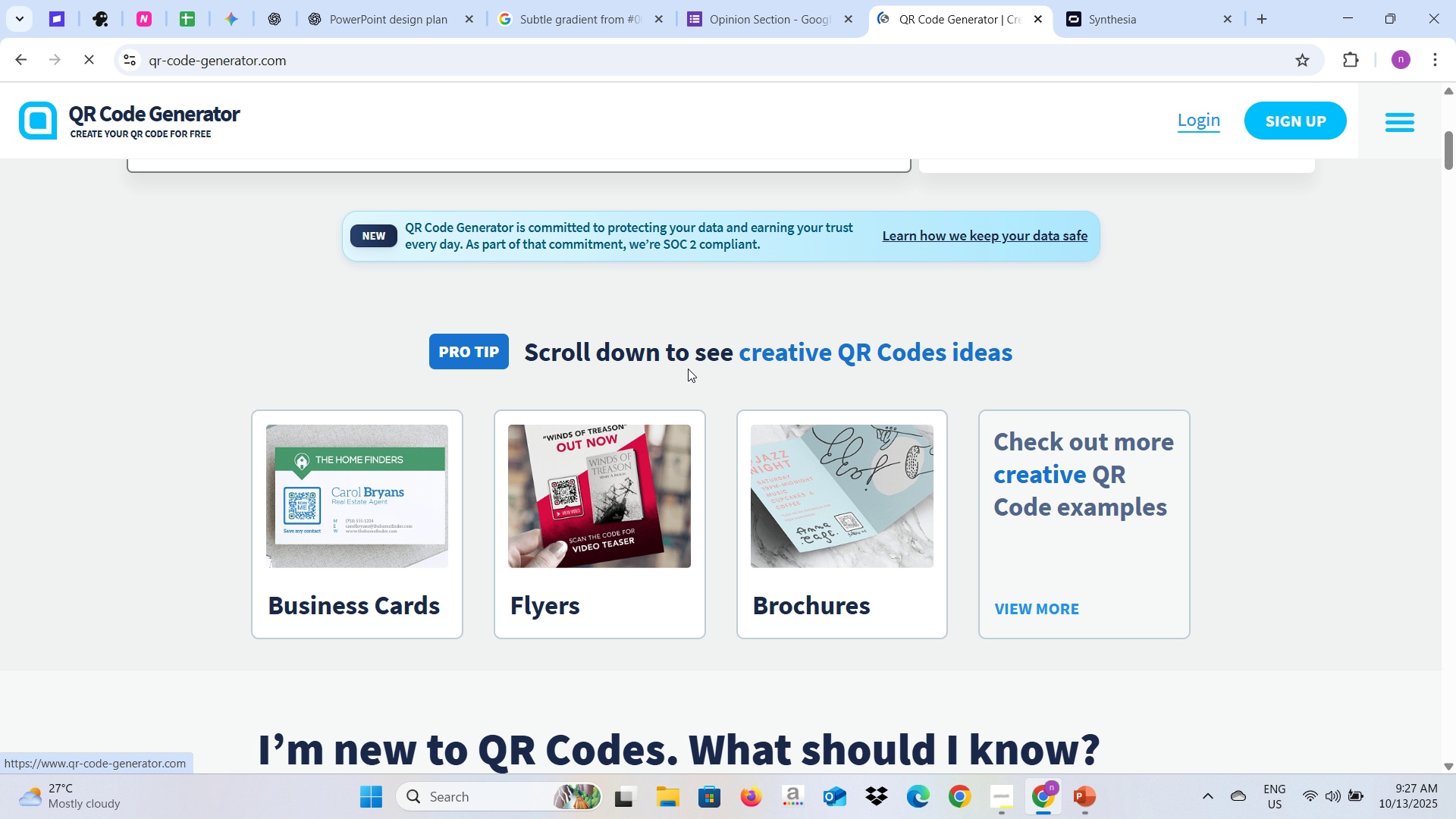 
scroll: coordinate [625, 375], scroll_direction: up, amount: 4.0
 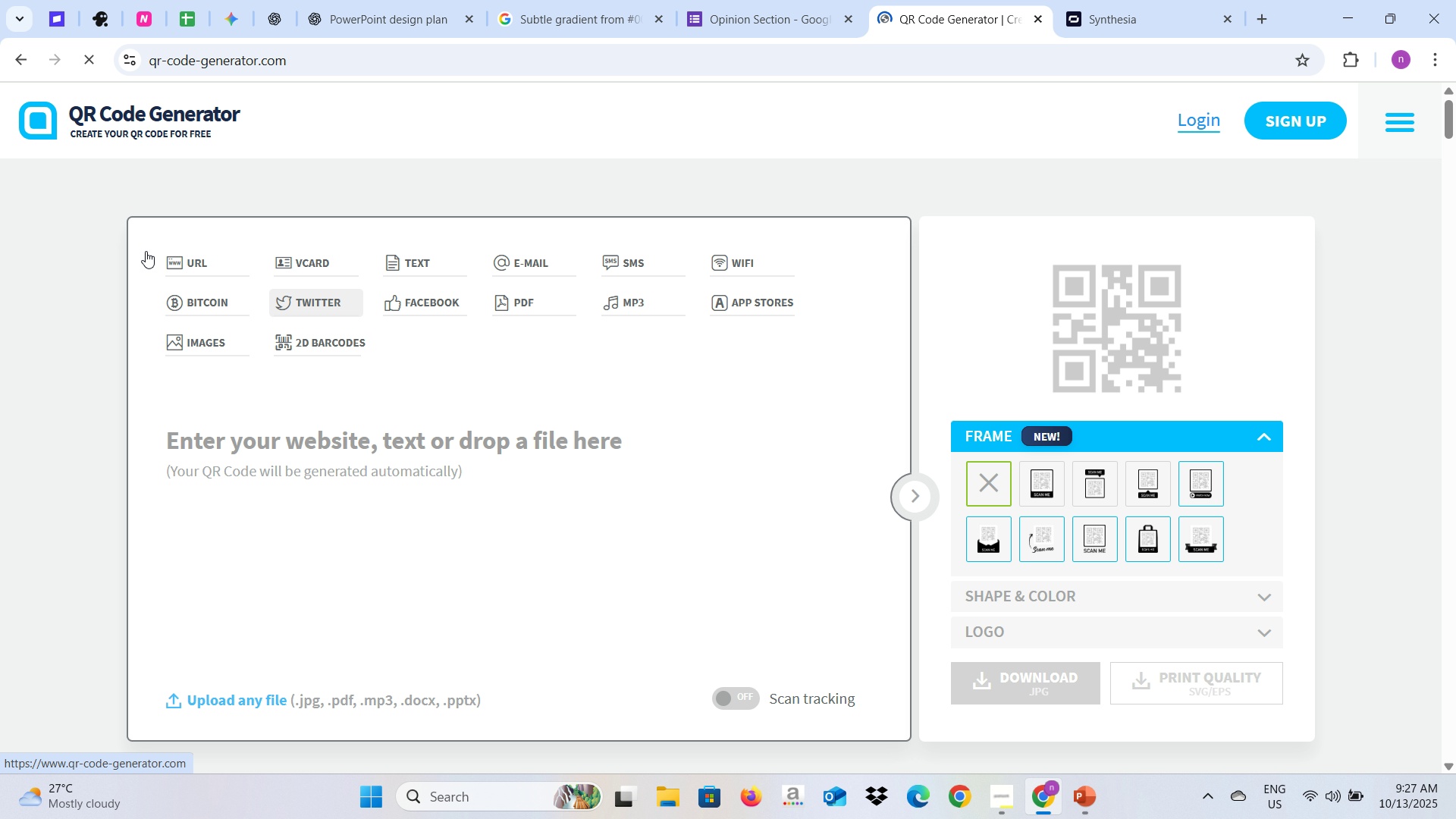 
left_click([174, 256])
 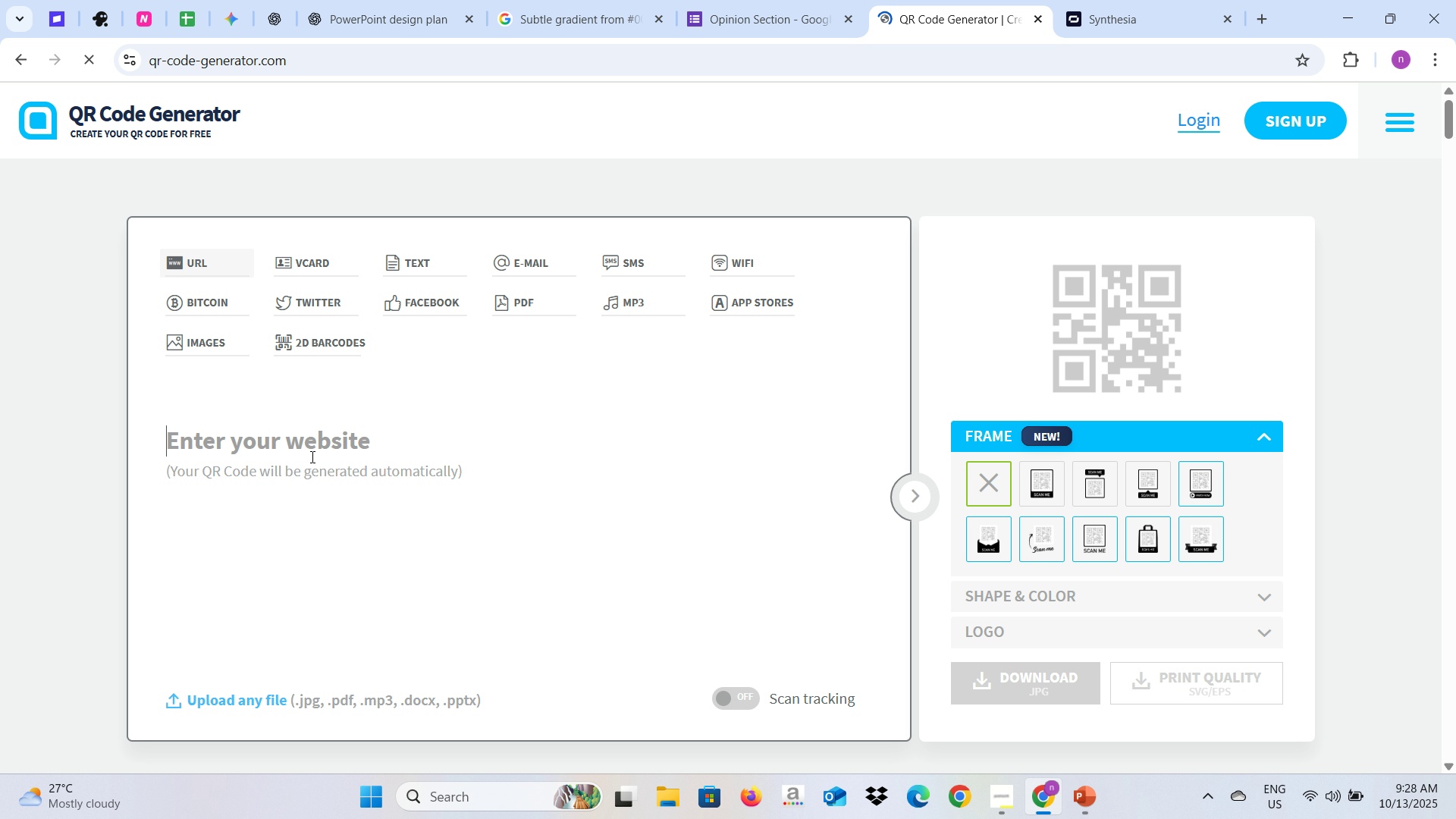 
key(Control+ControlLeft)
 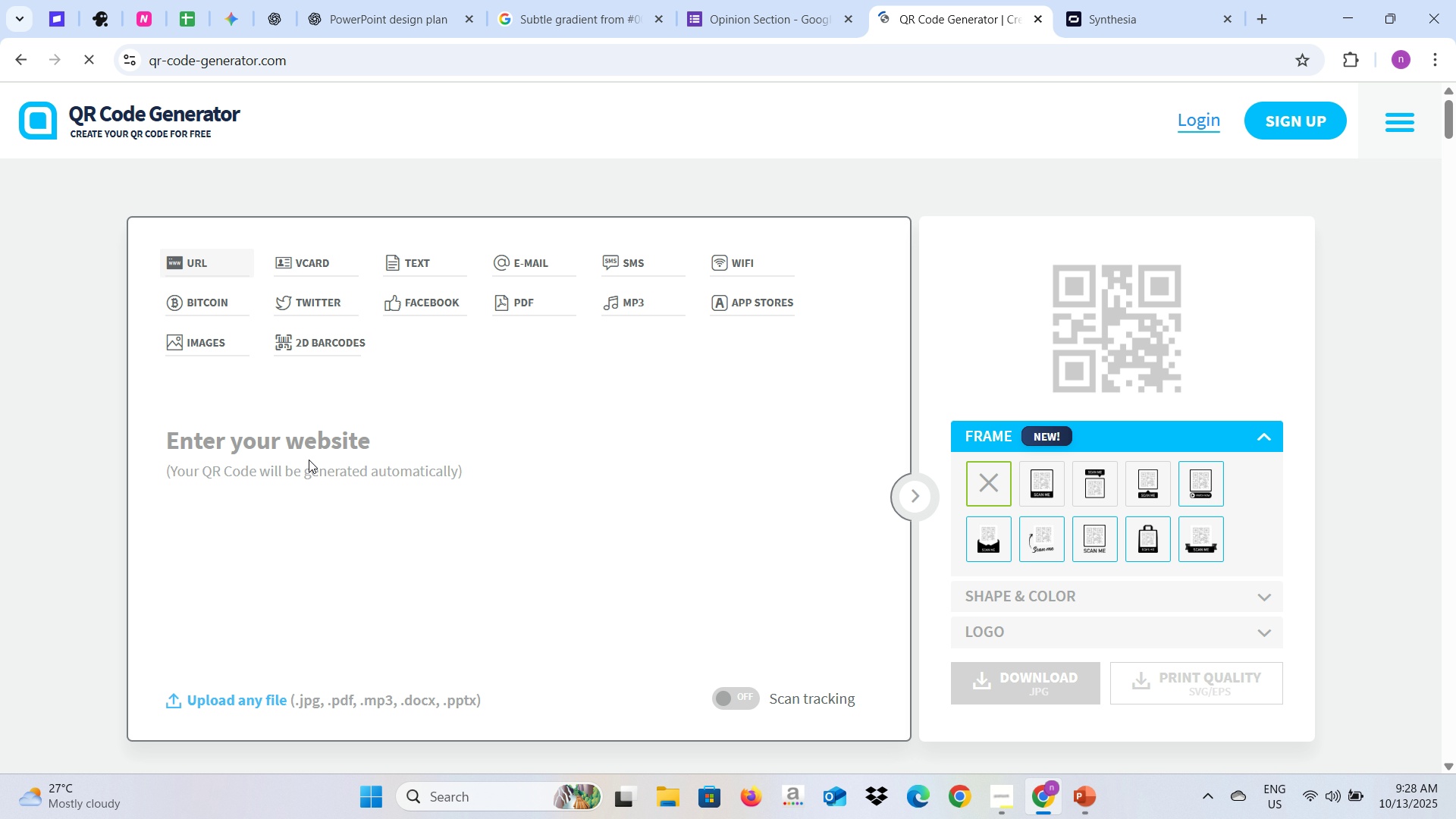 
key(Control+V)
 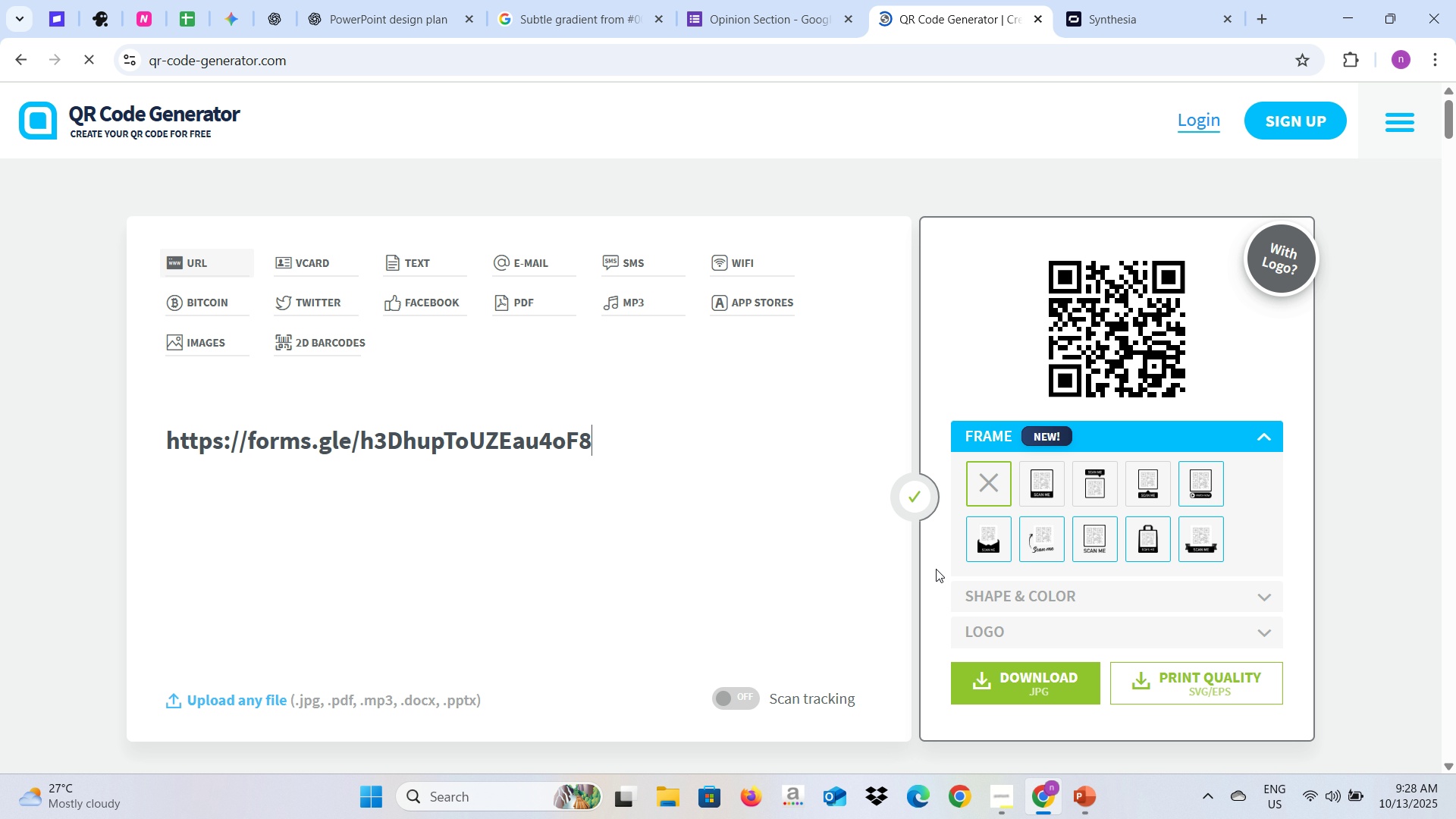 
left_click([1039, 479])
 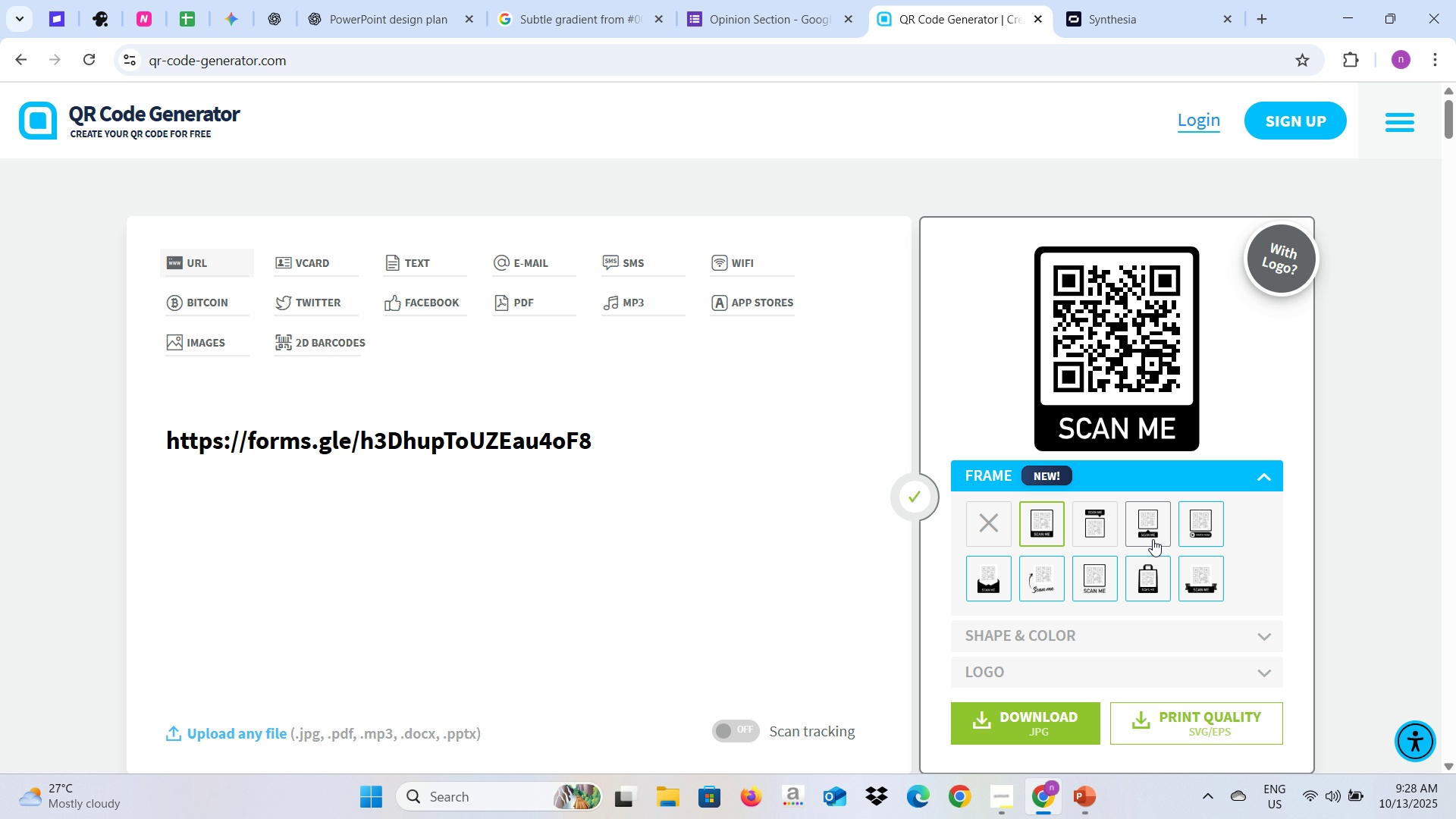 
left_click([1153, 539])
 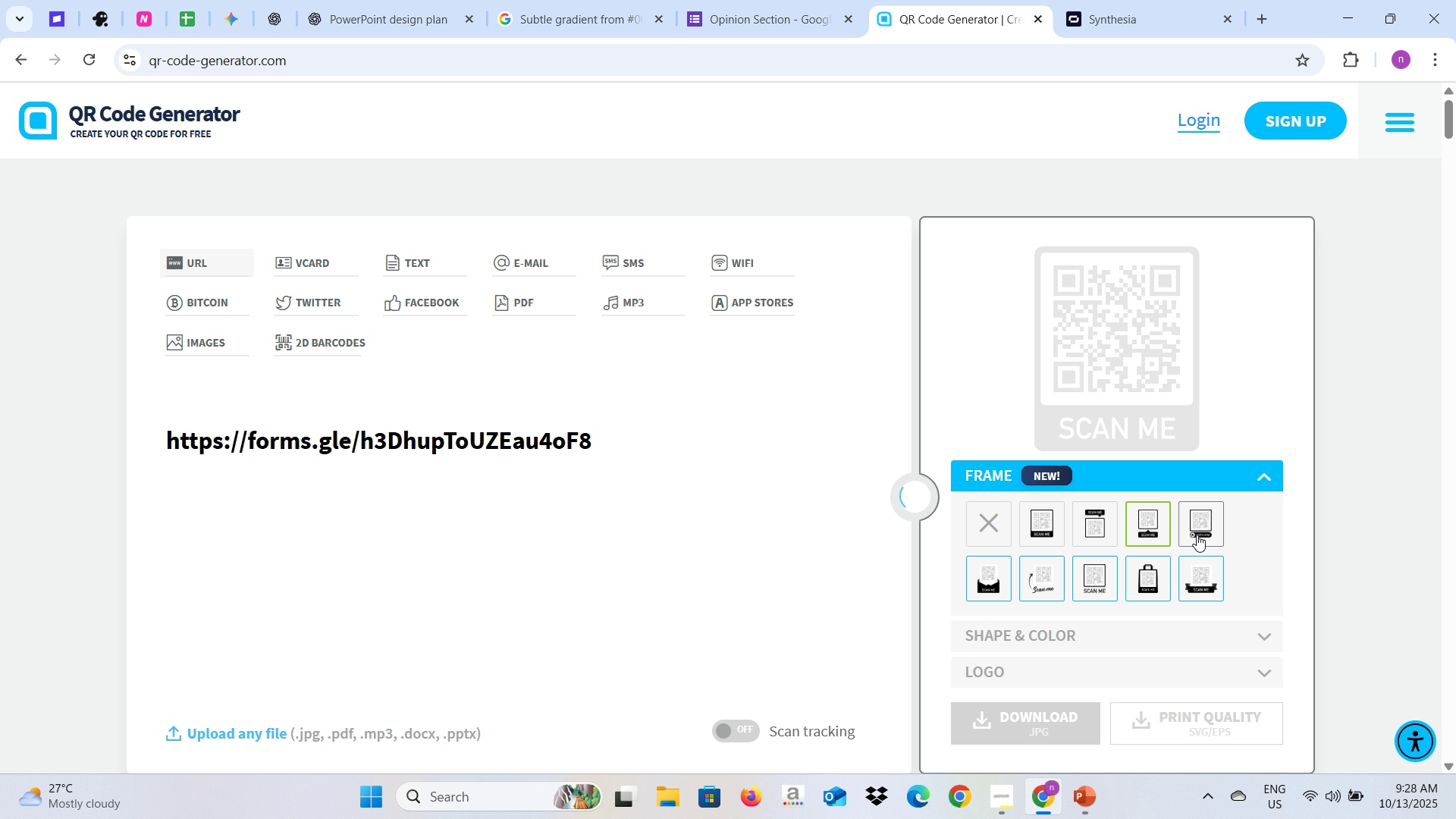 
left_click([1197, 535])
 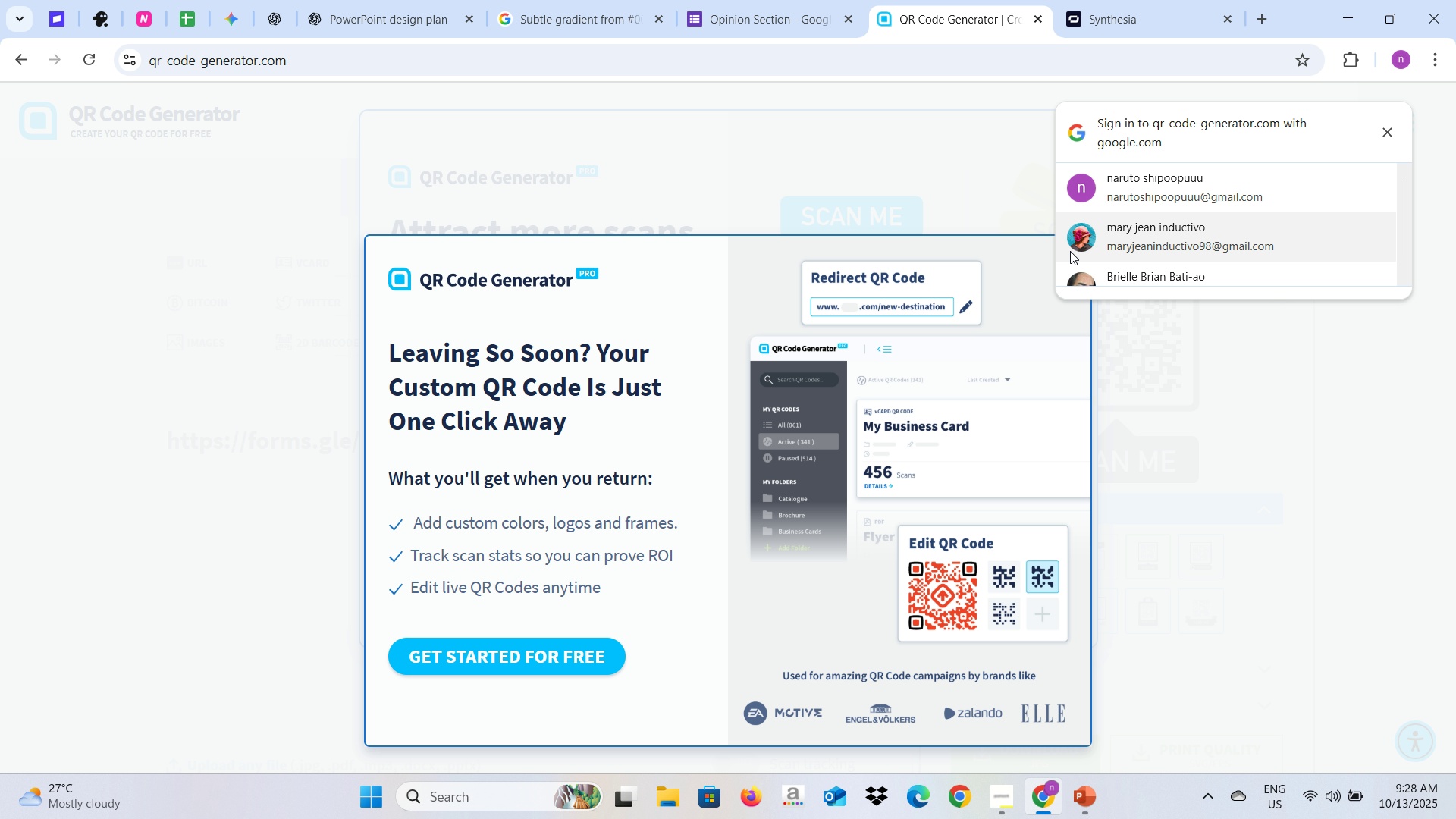 
wait(5.54)
 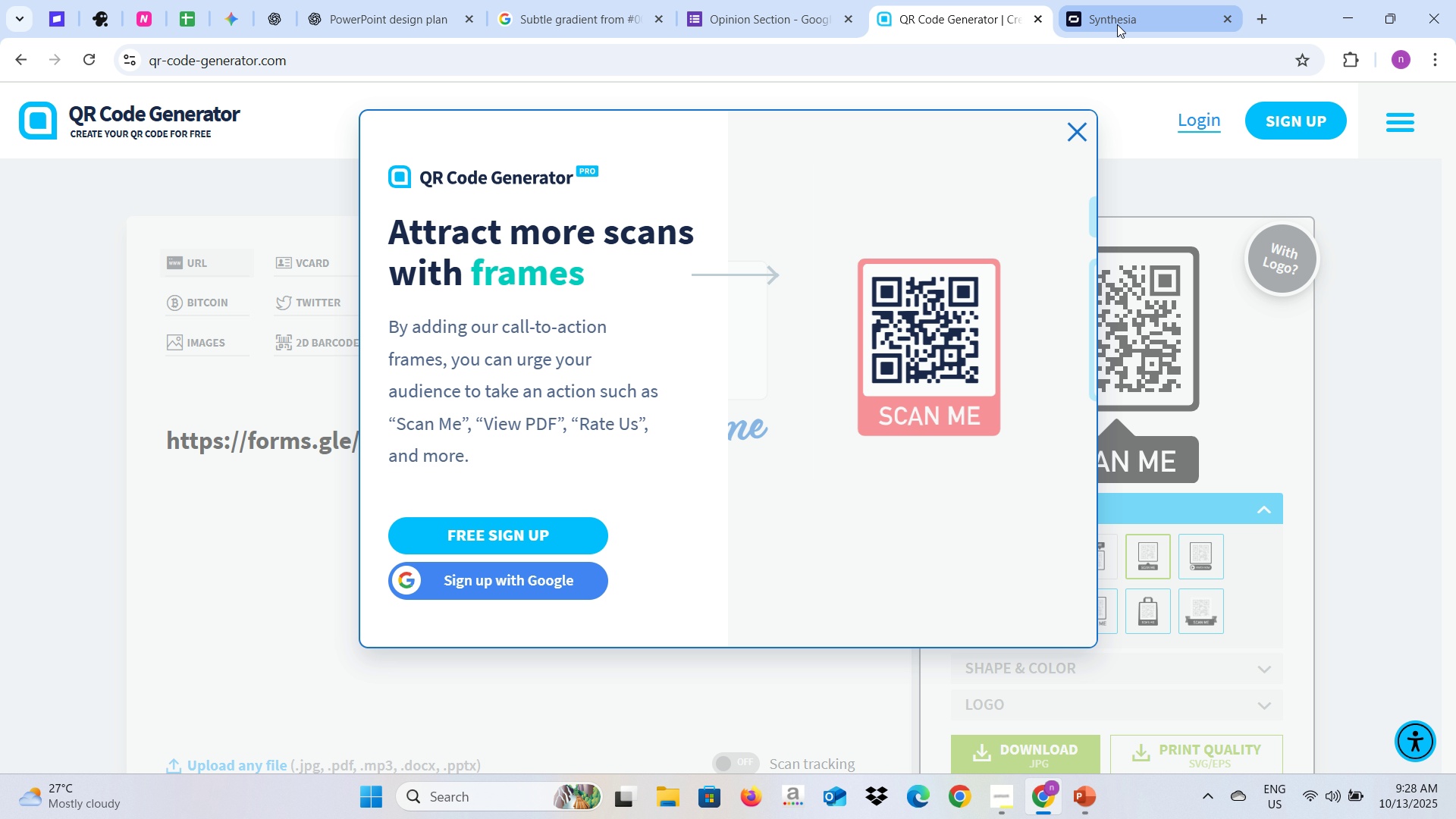 
left_click([1134, 181])
 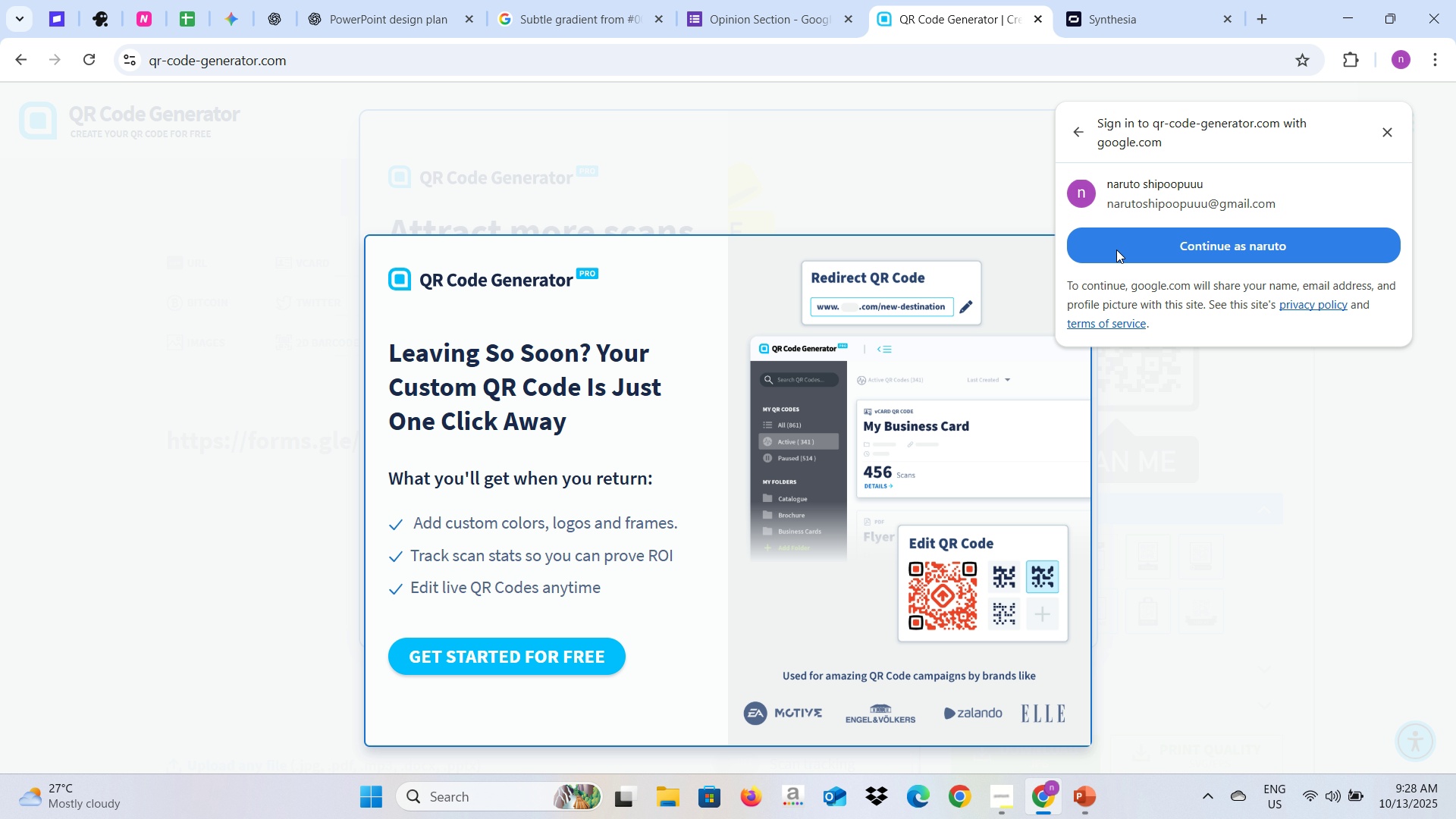 
left_click([1116, 249])
 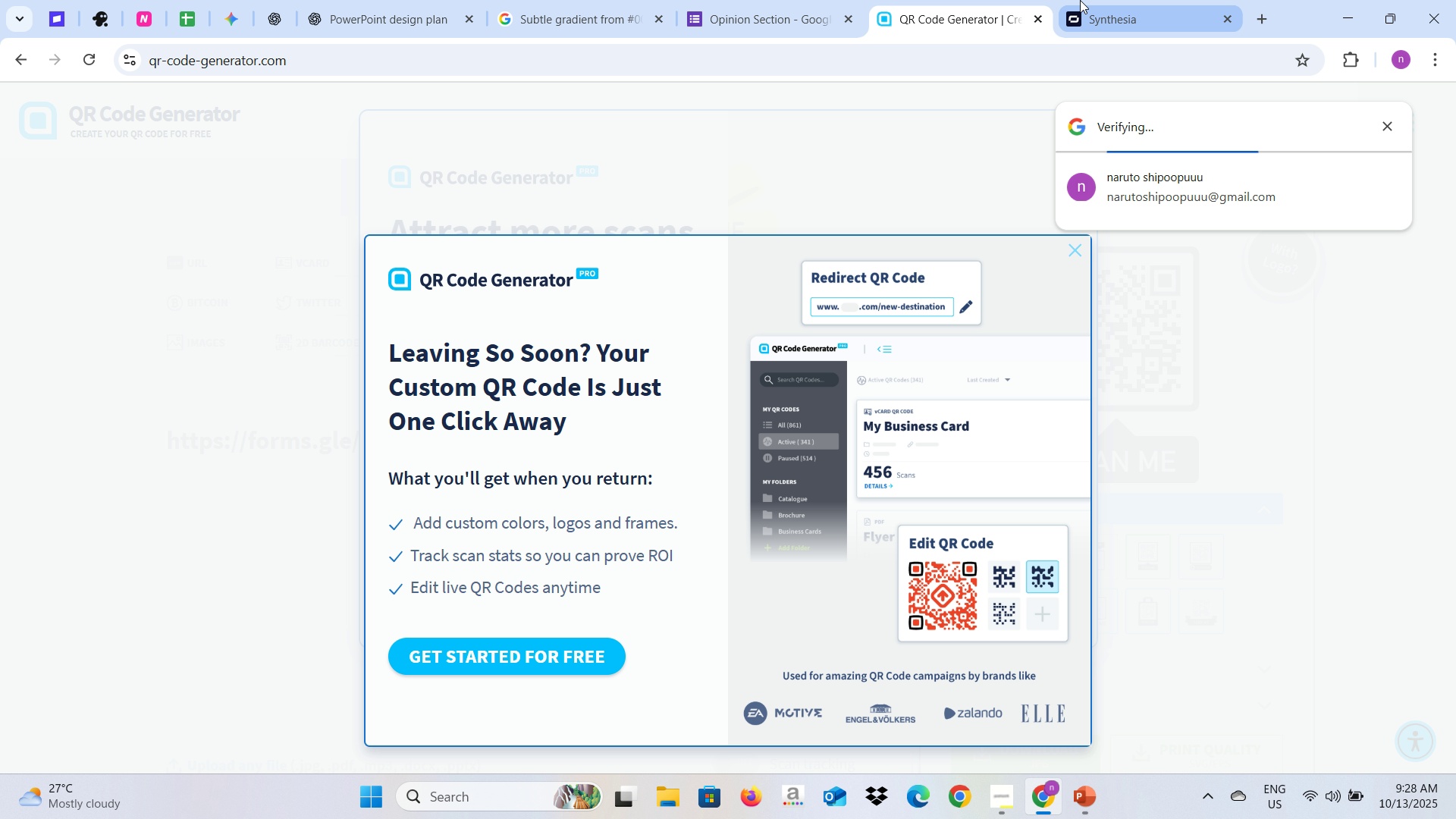 
left_click([1080, 0])
 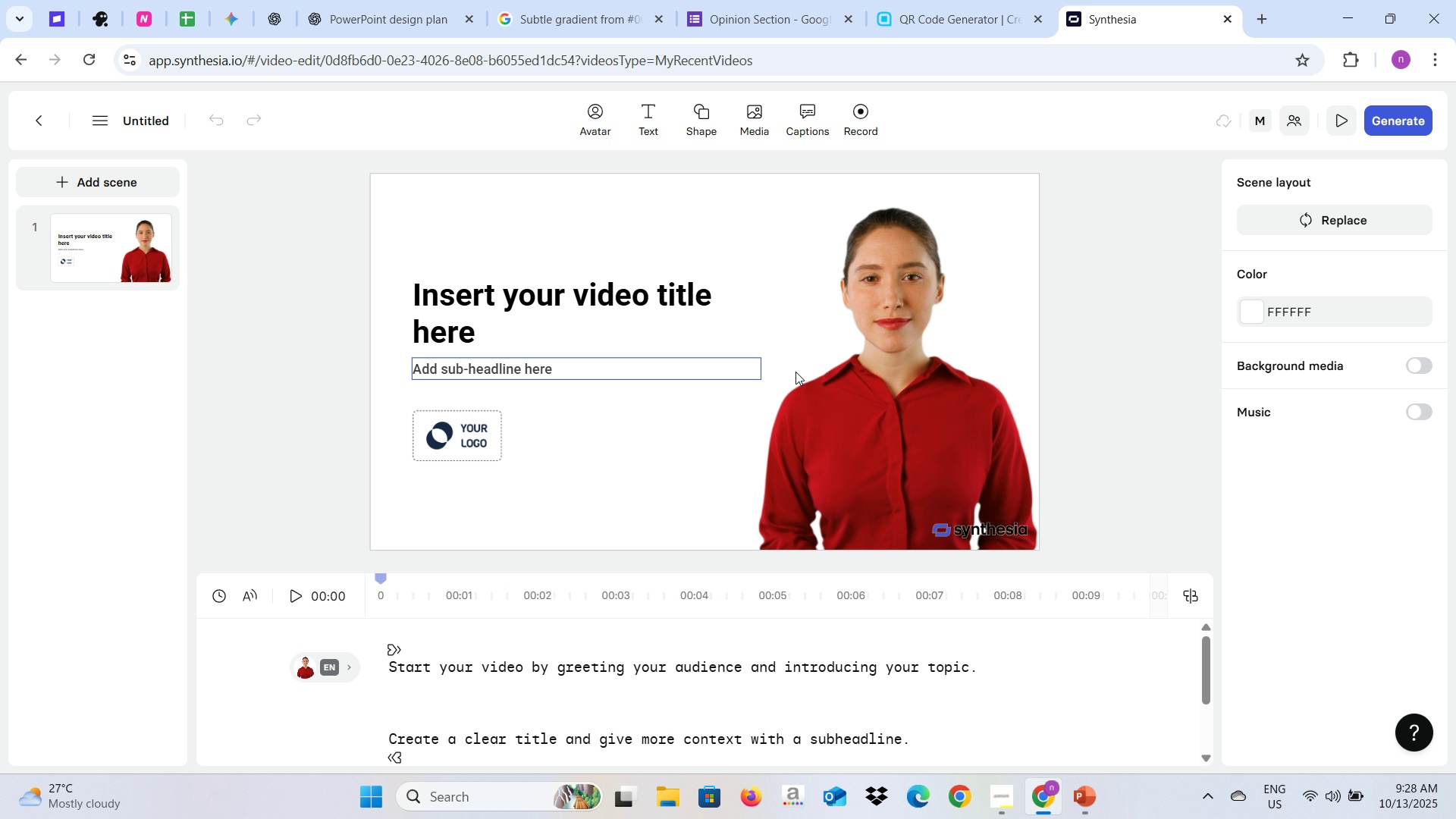 
left_click([903, 372])
 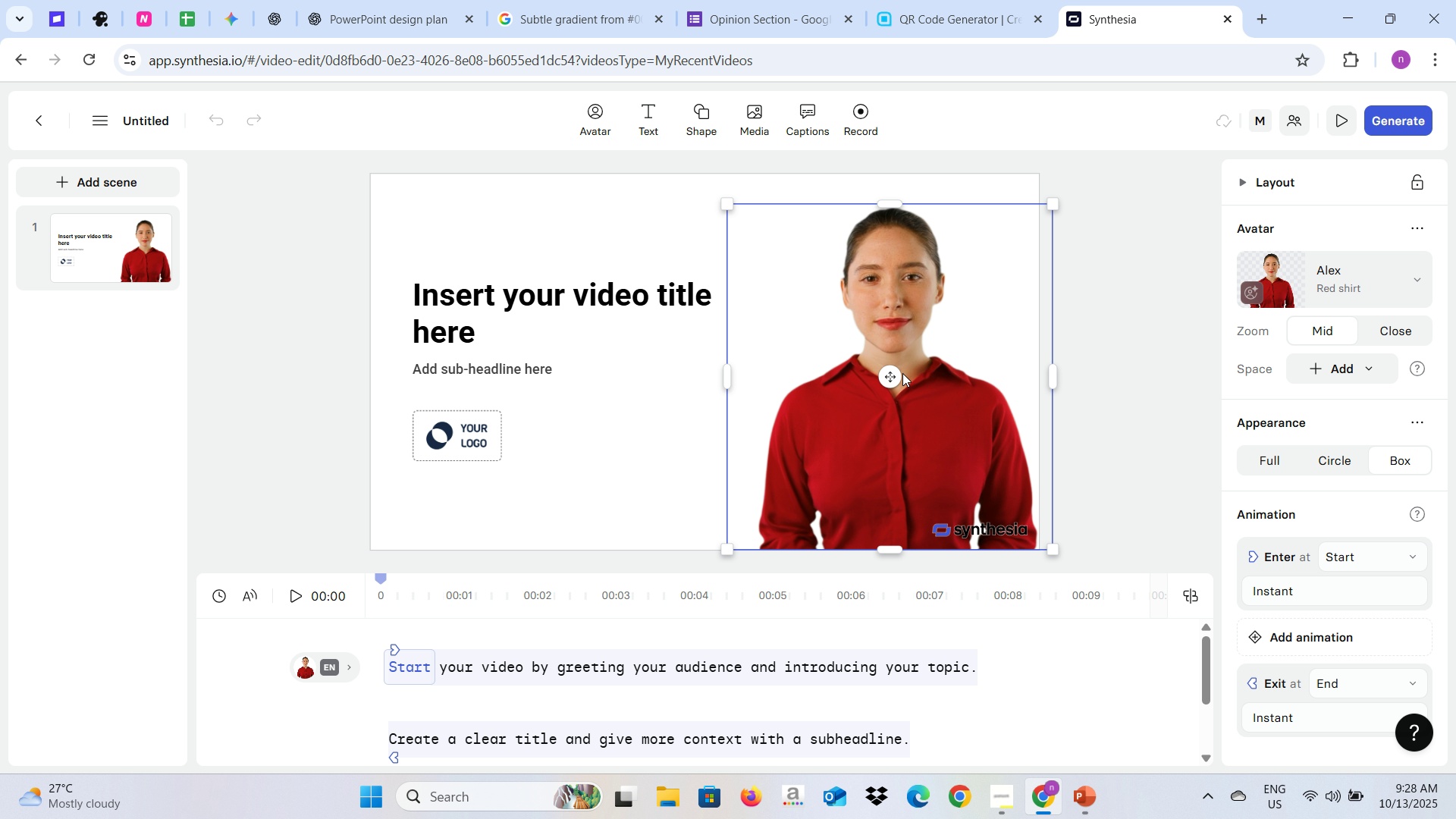 
key(Backspace)
 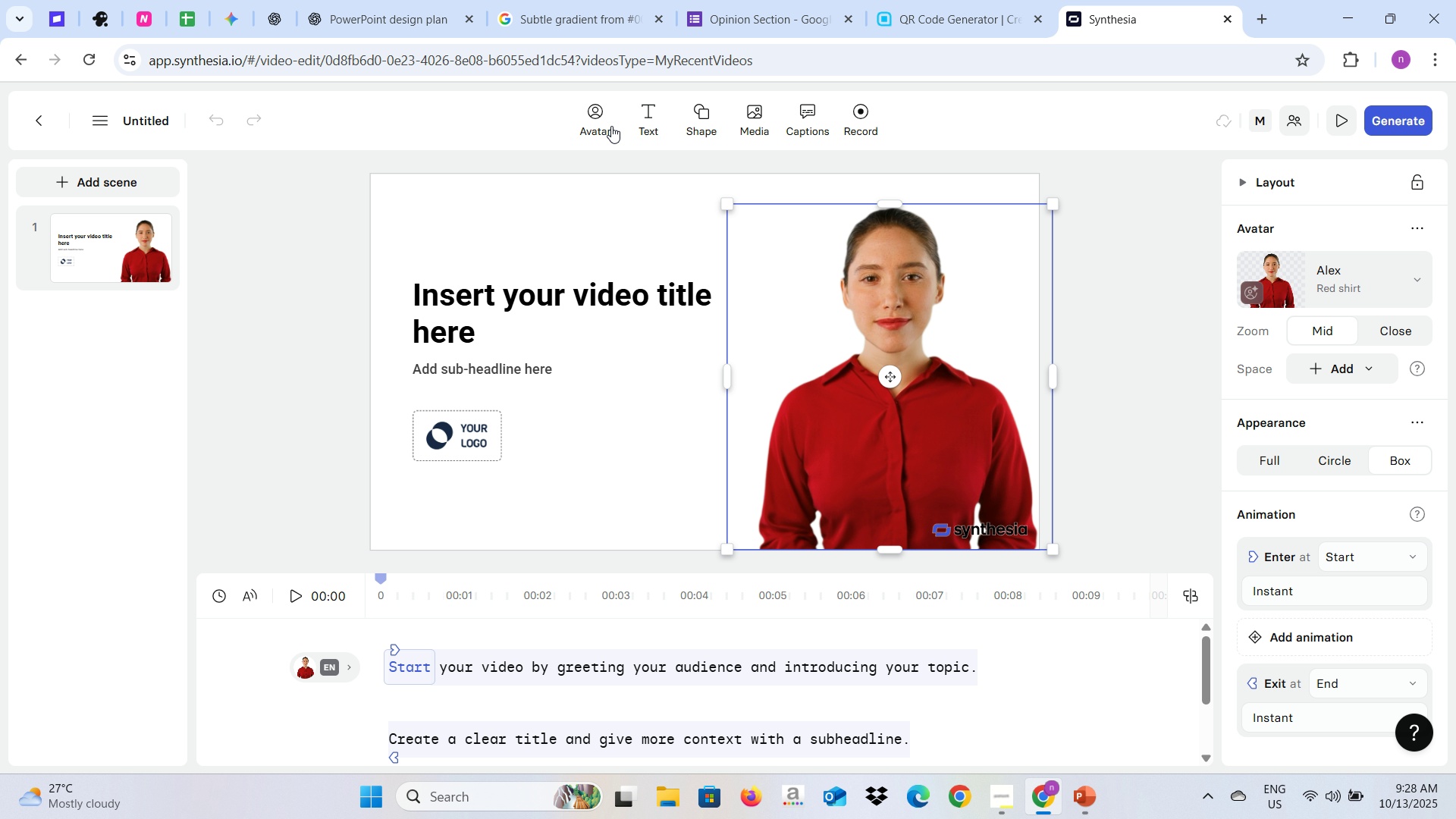 
left_click([576, 116])
 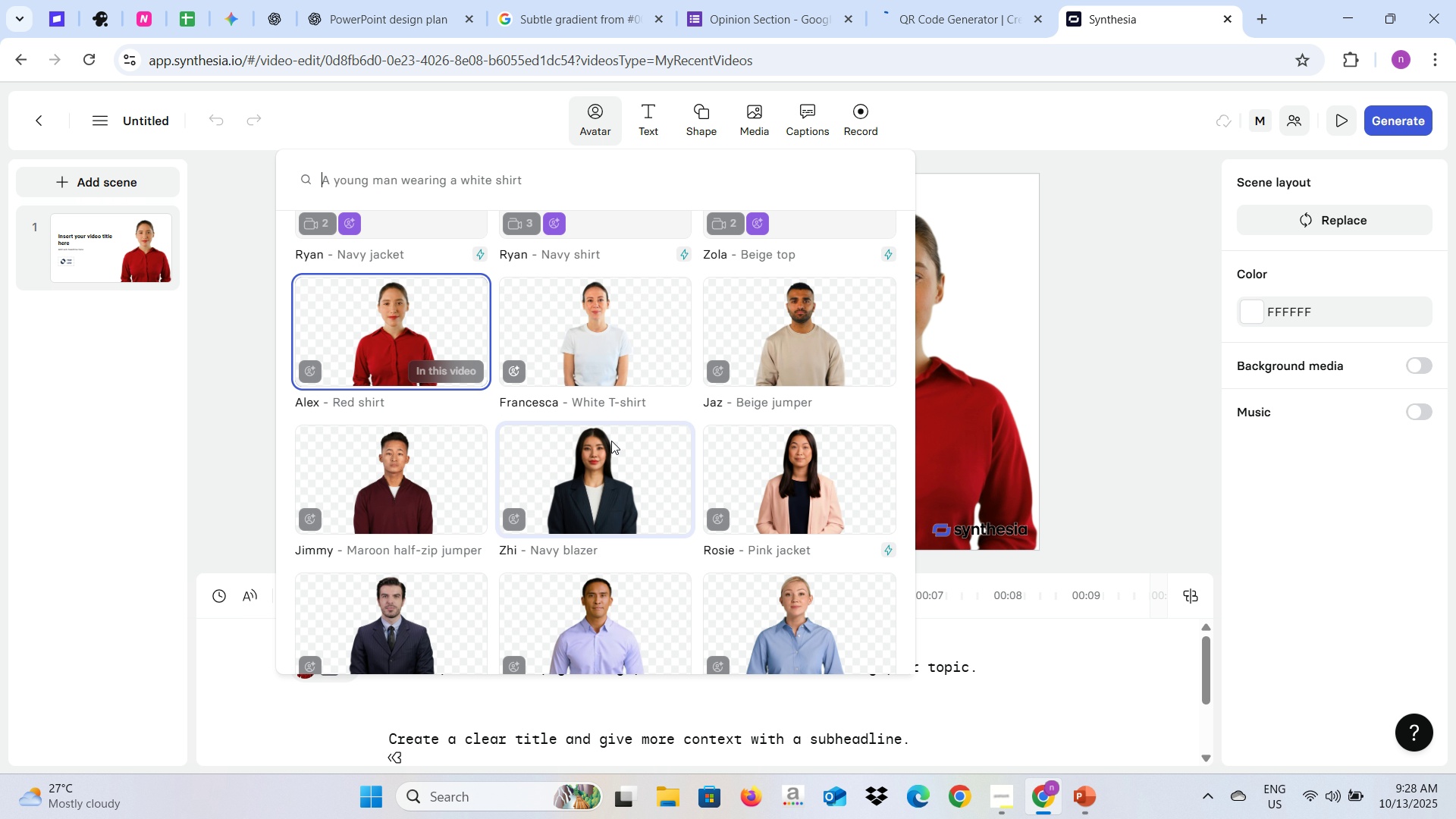 
left_click([589, 494])
 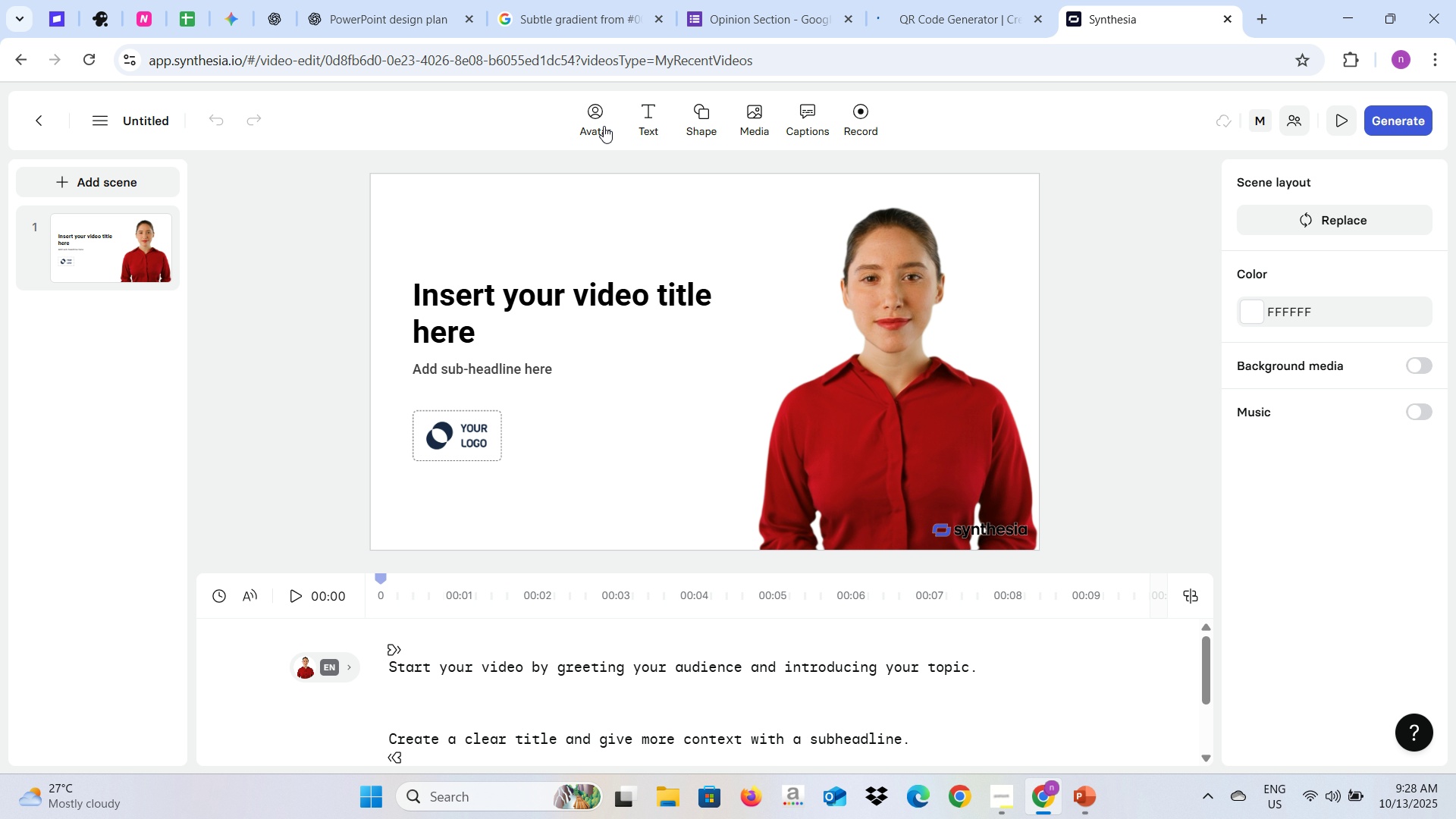 
left_click([600, 122])
 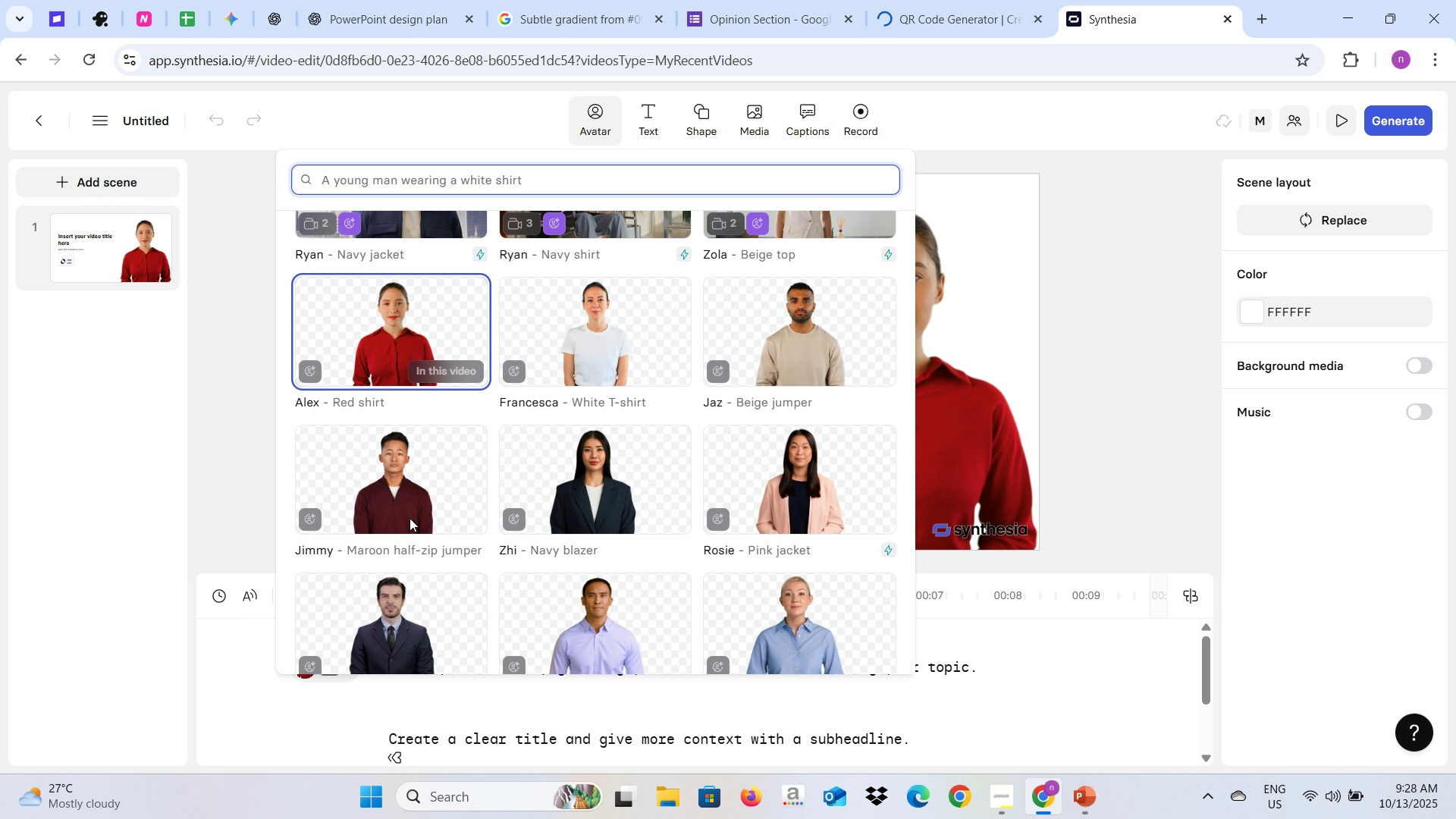 
left_click([388, 494])
 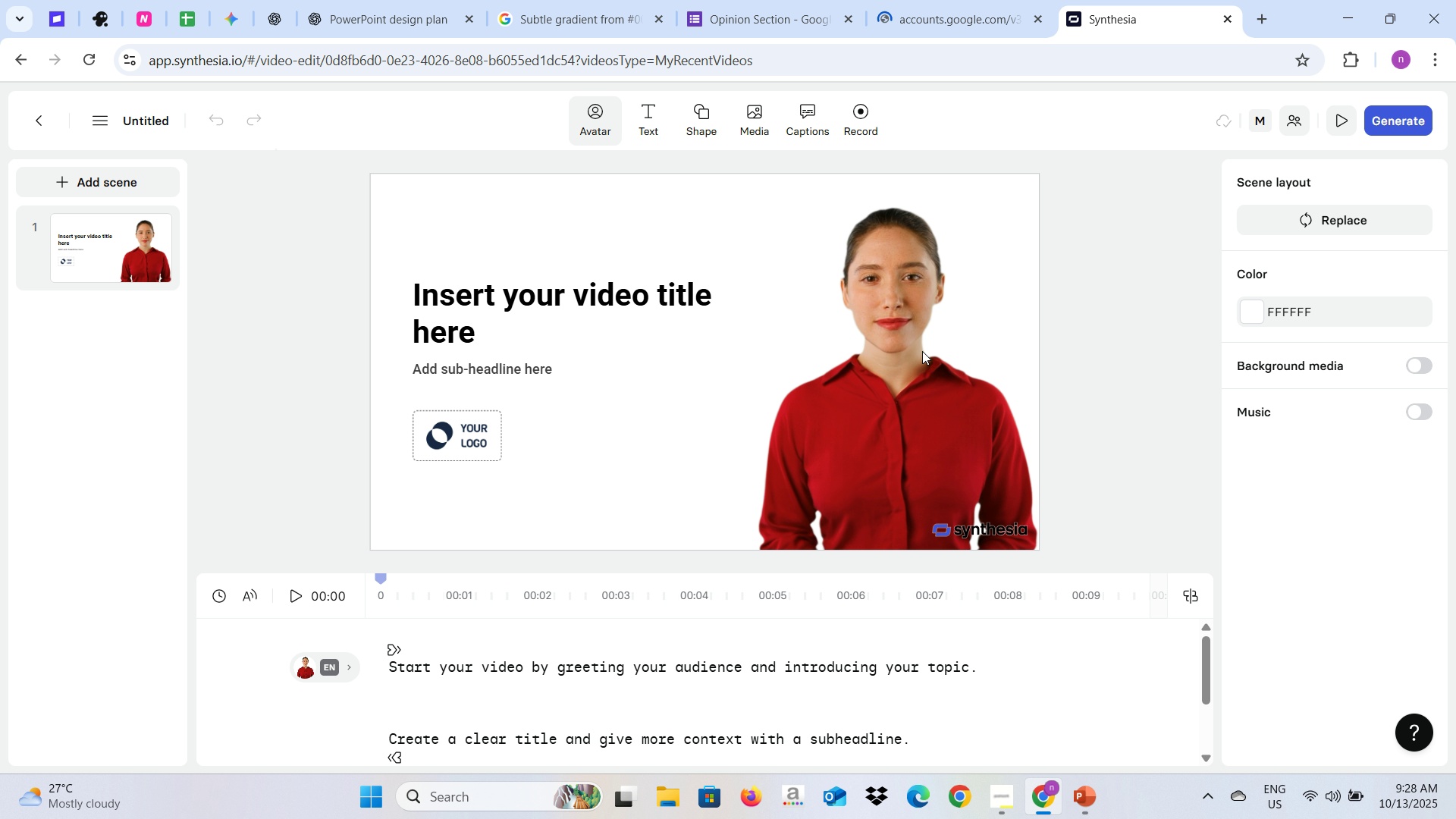 
left_click([904, 359])
 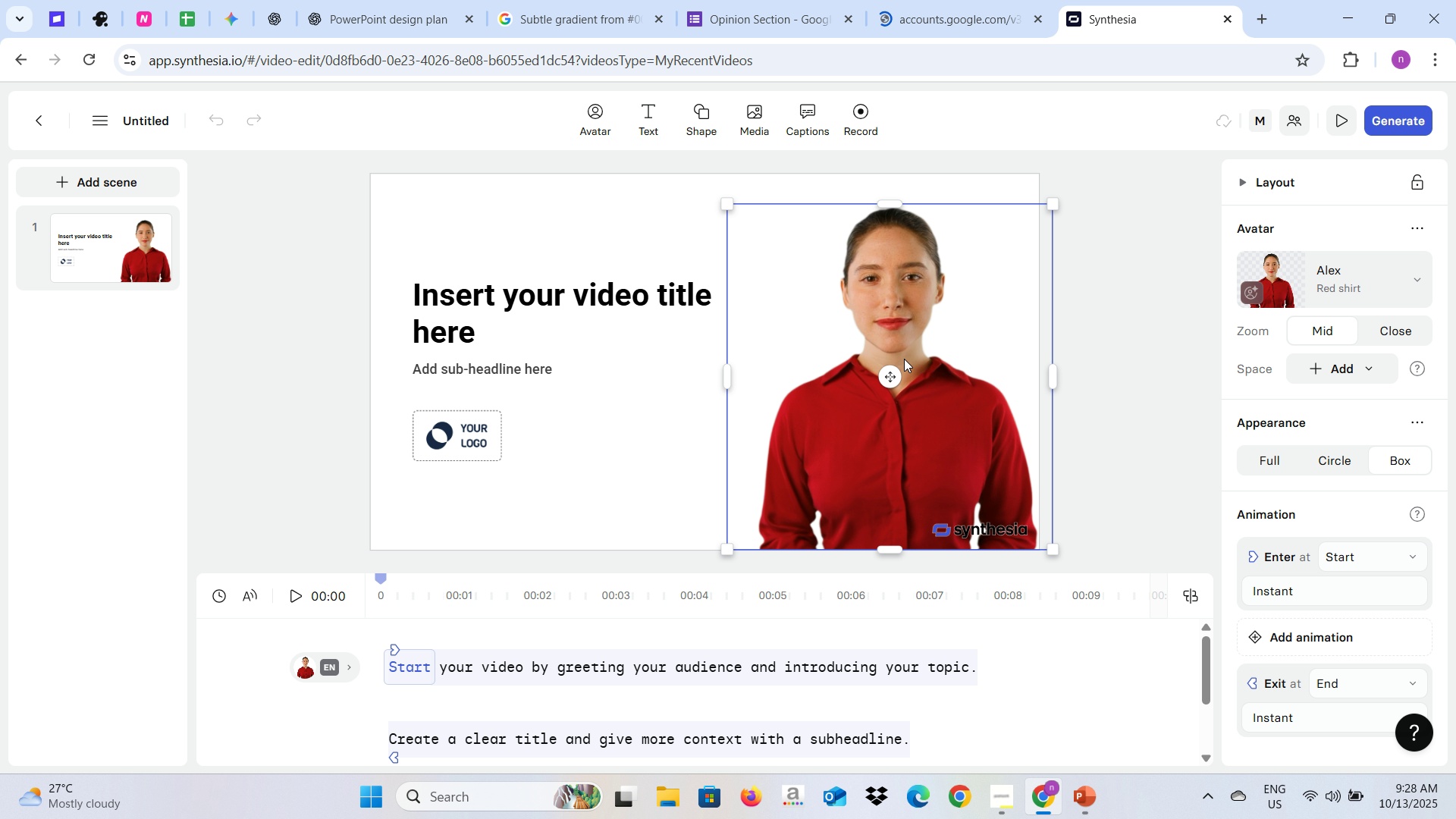 
key(Backspace)
 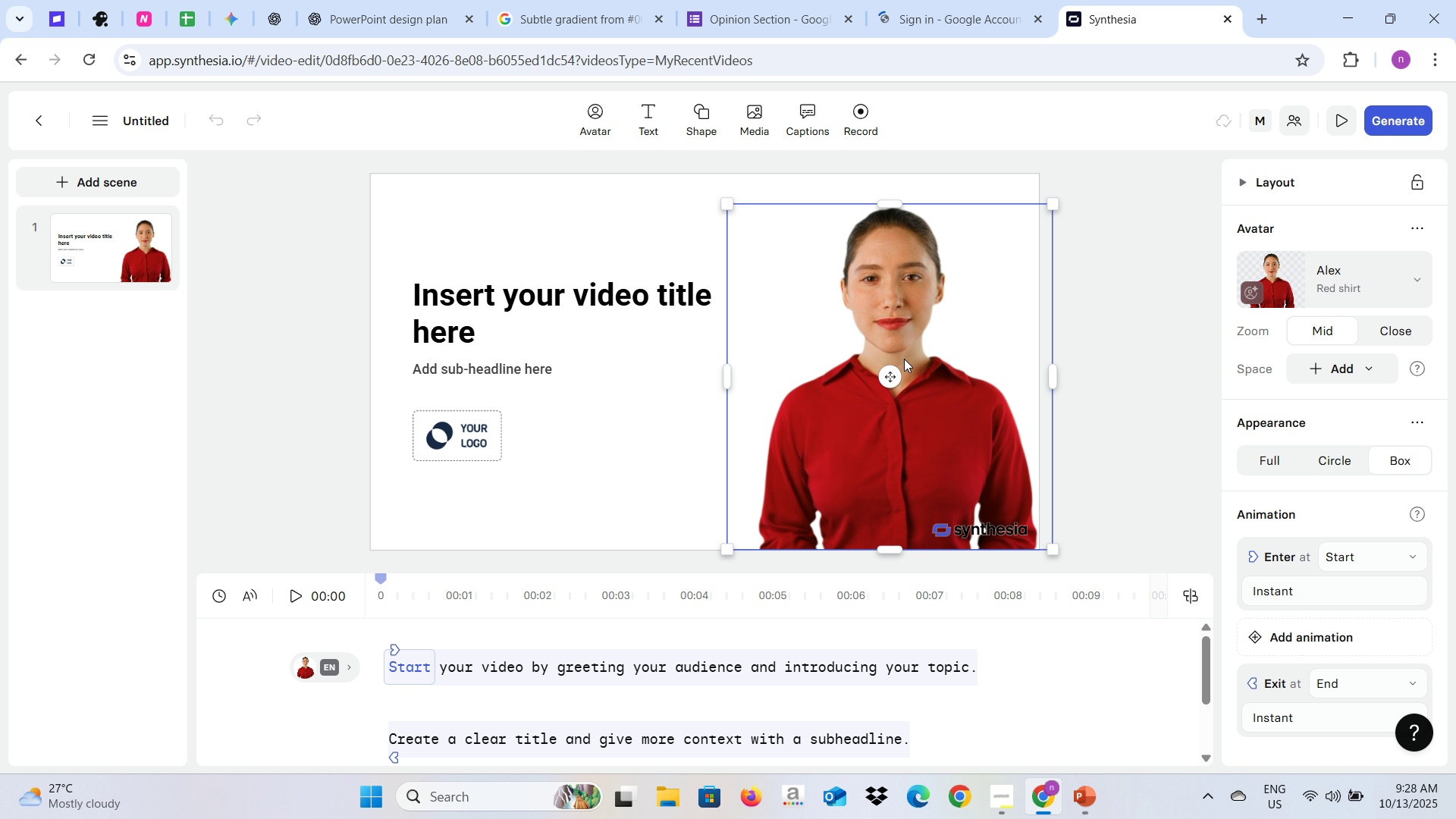 
key(Backspace)
 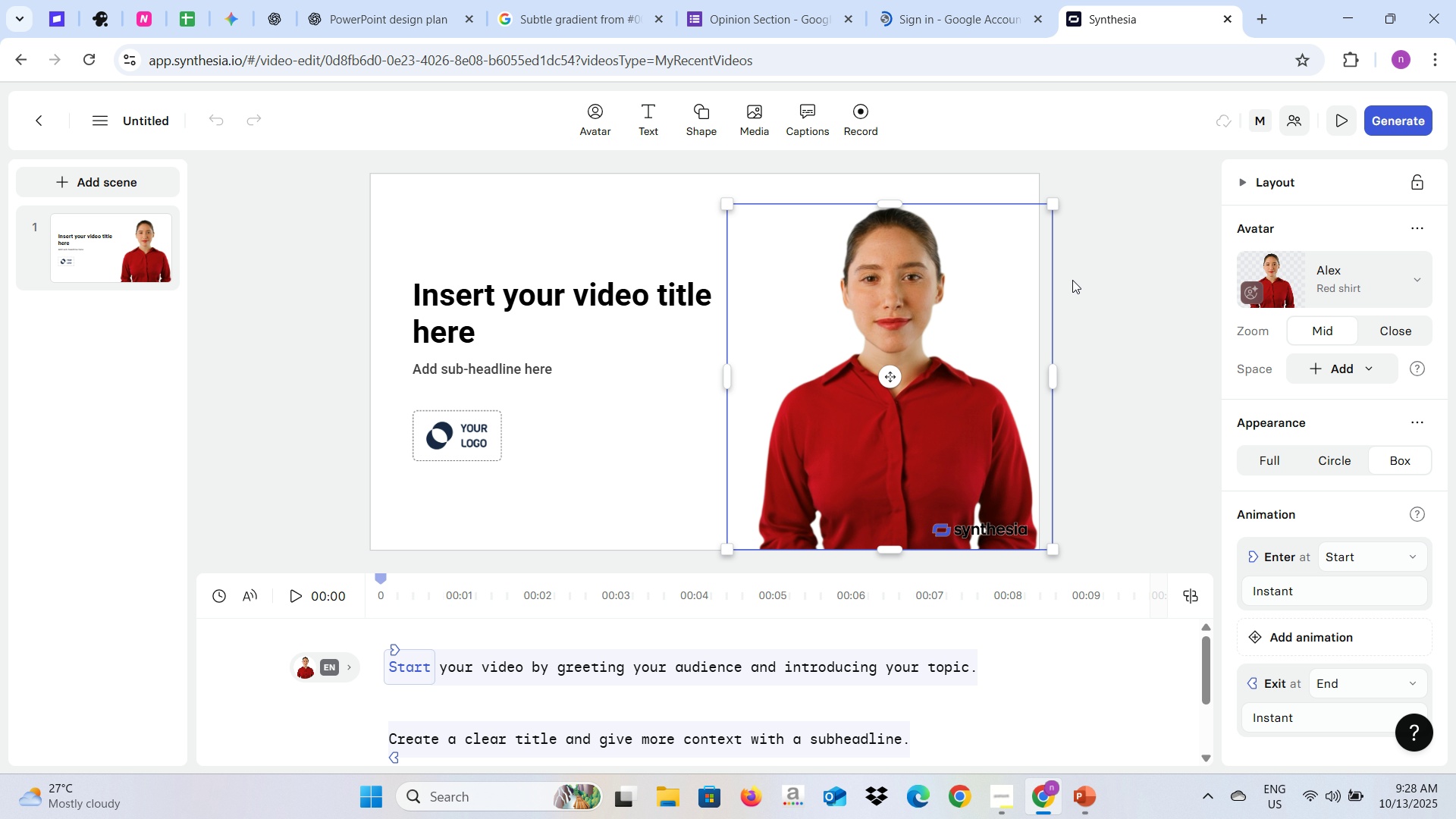 
left_click([1081, 315])
 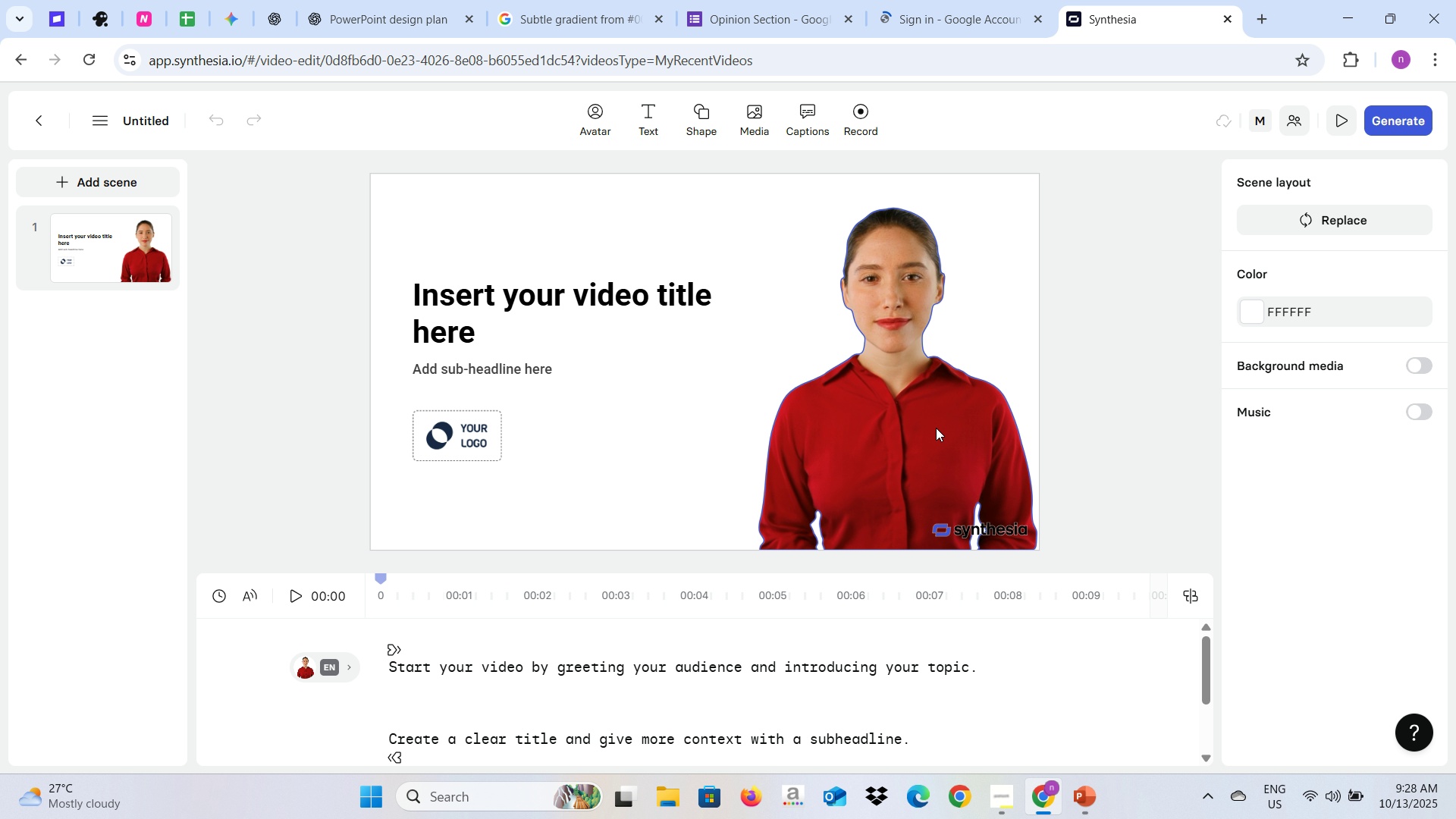 
left_click([936, 428])
 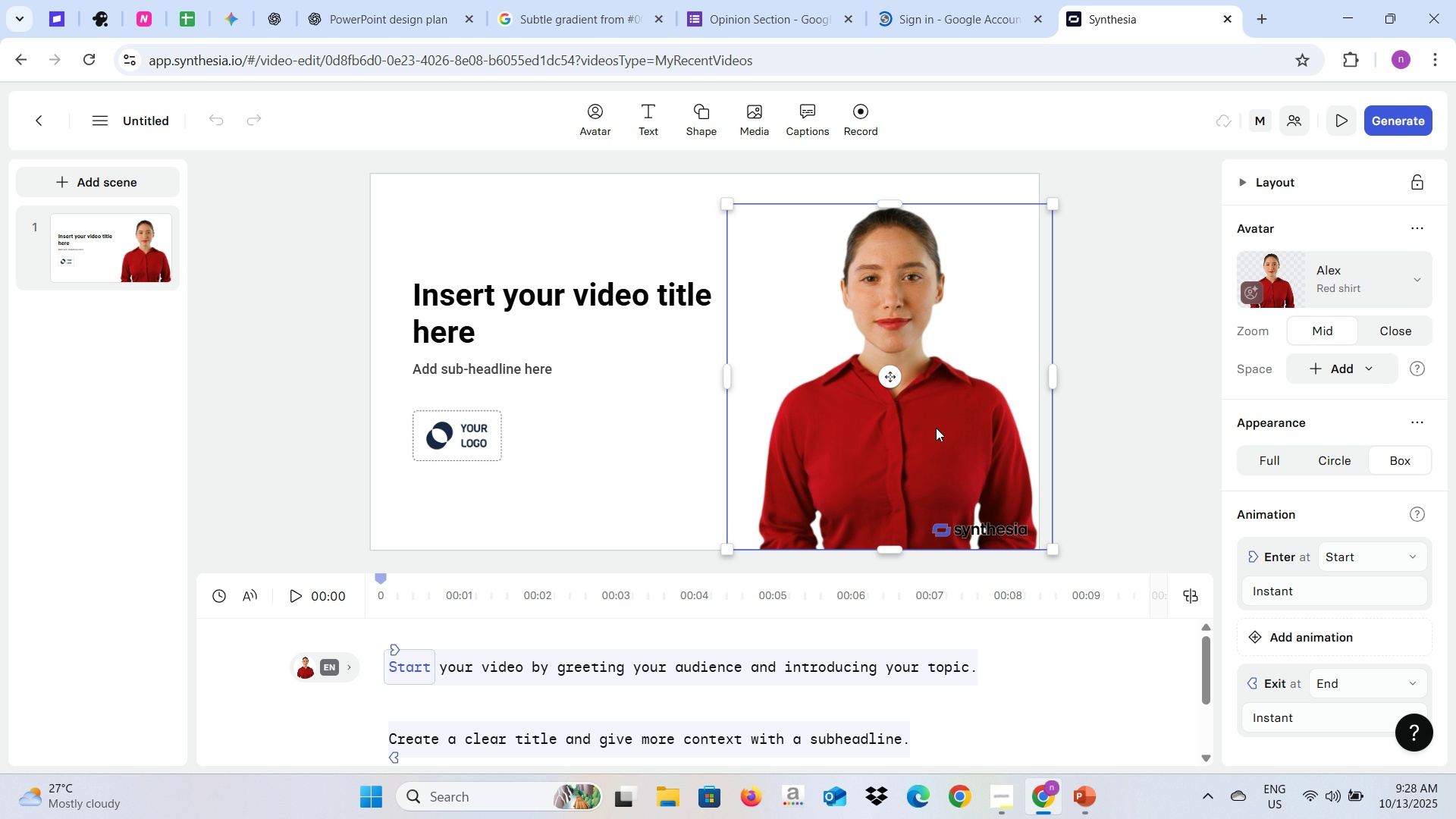 
key(Backspace)
 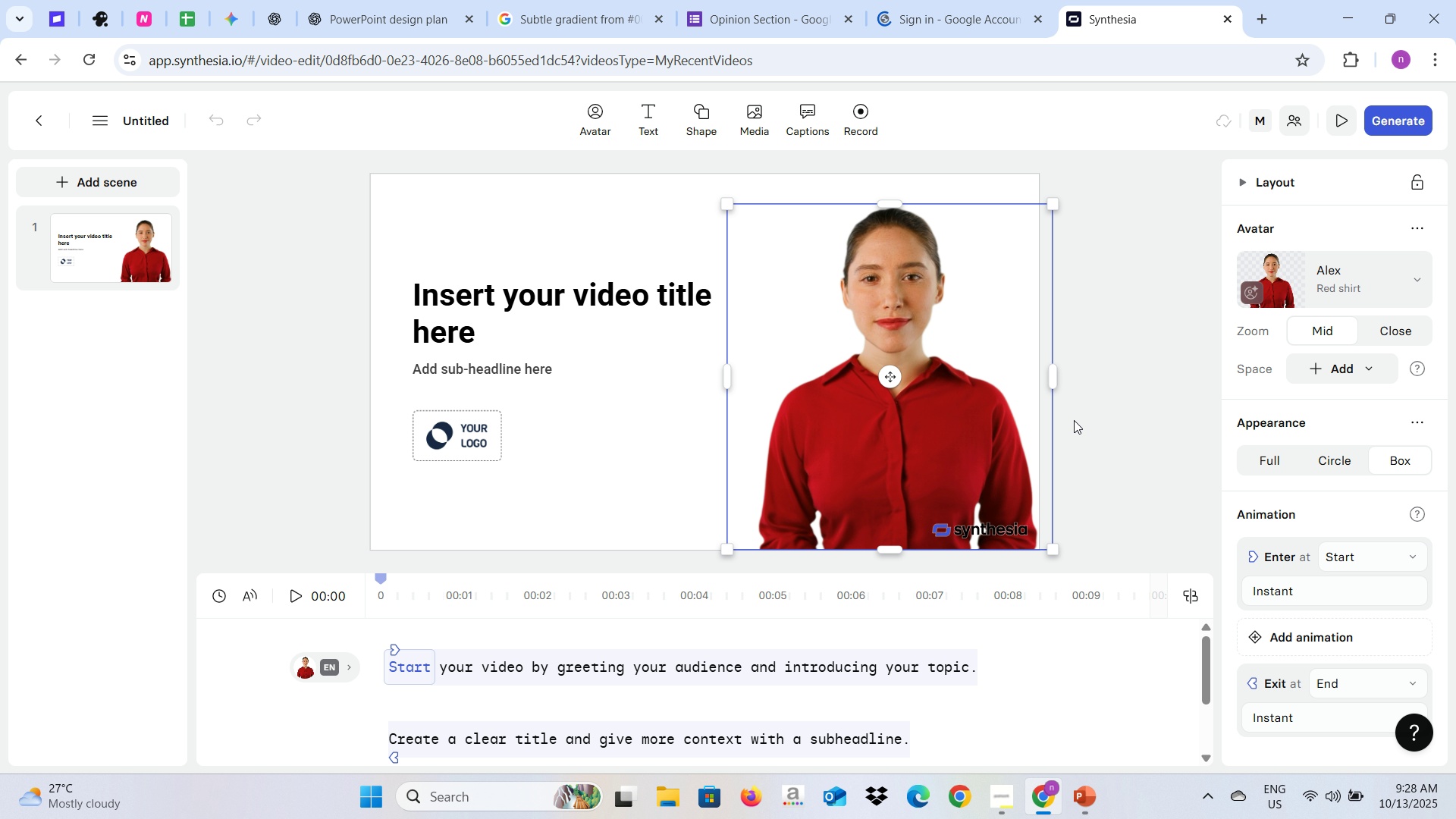 
left_click([1076, 425])
 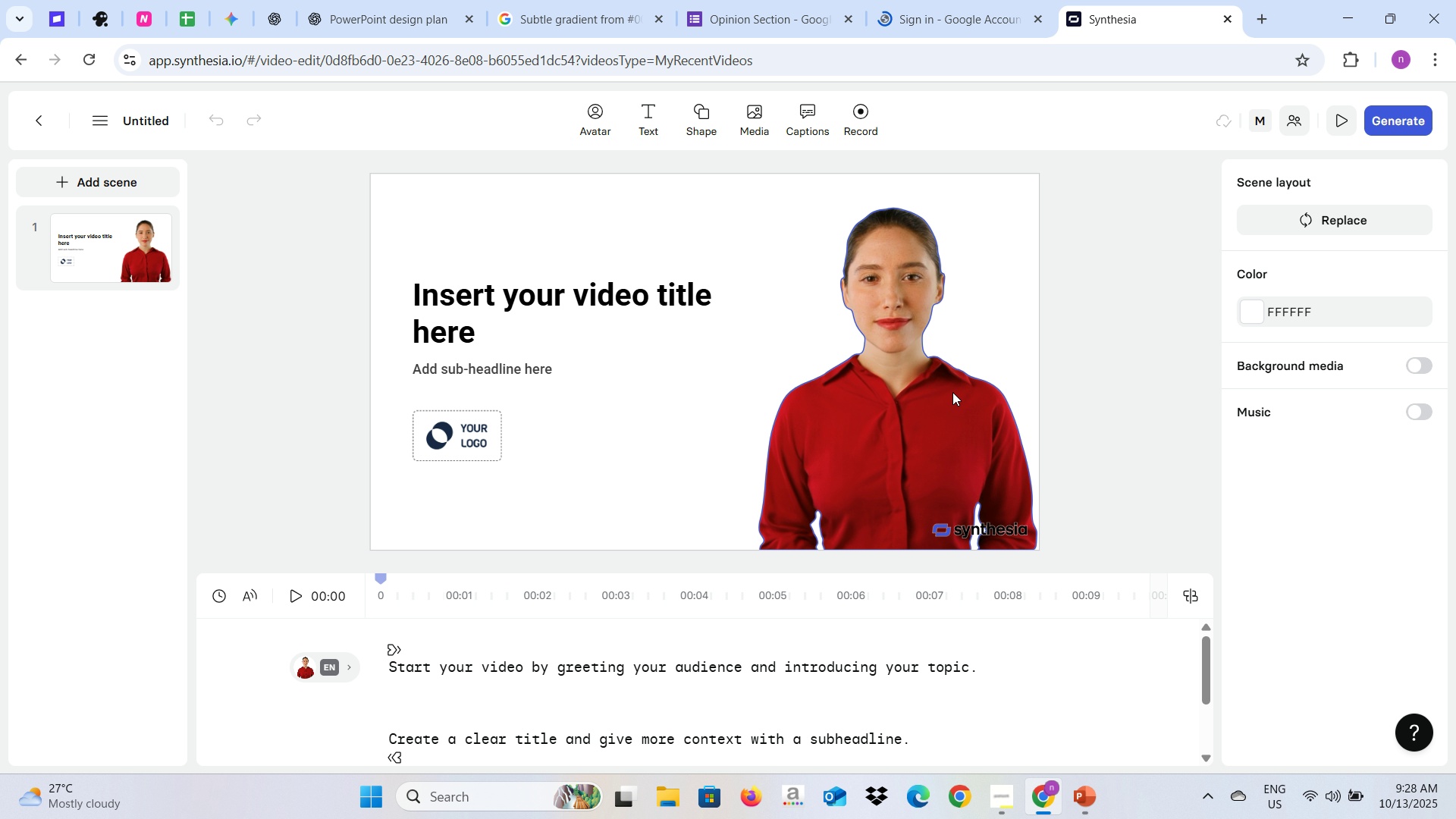 
left_click([943, 394])
 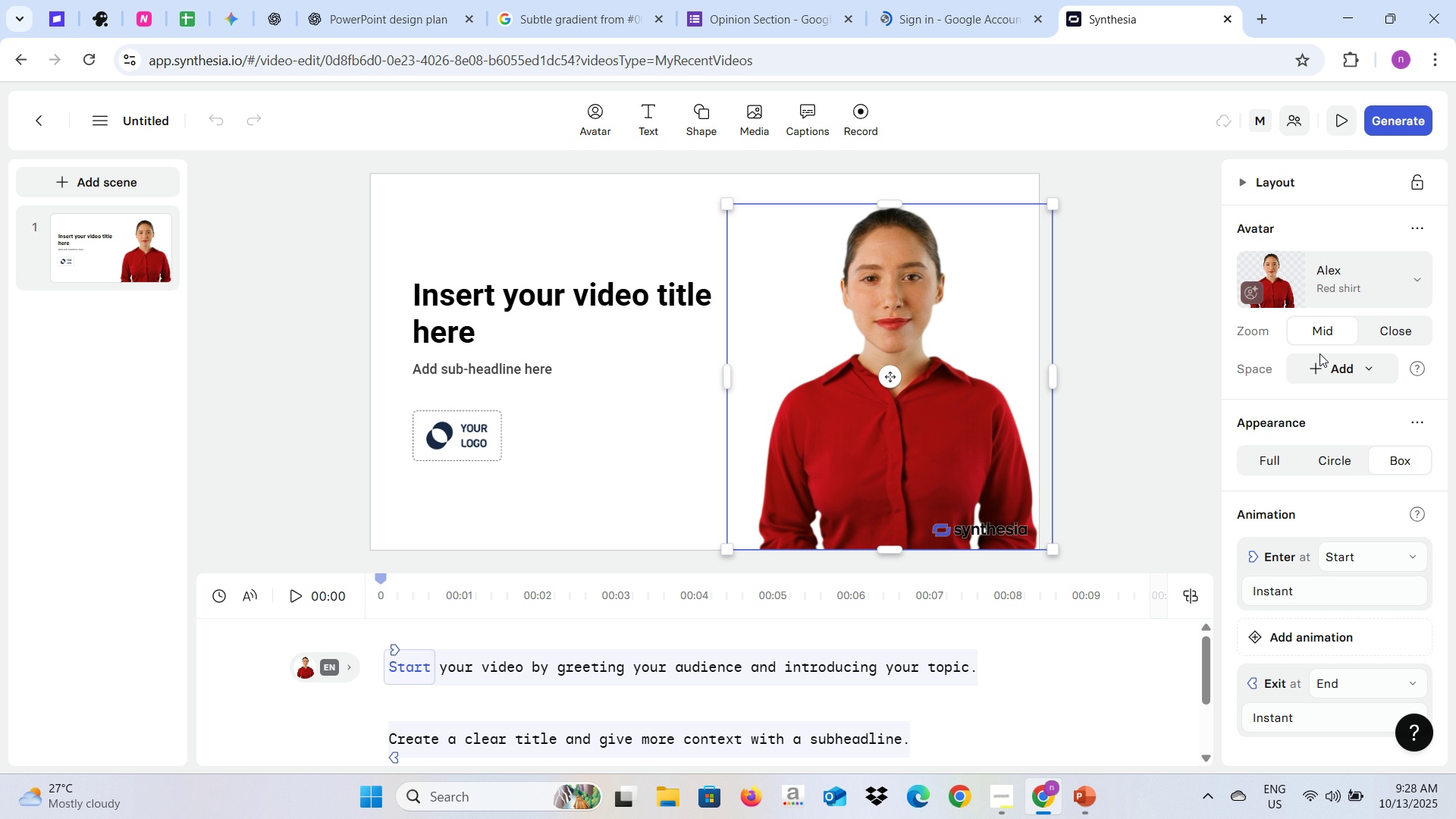 
left_click([1063, 365])
 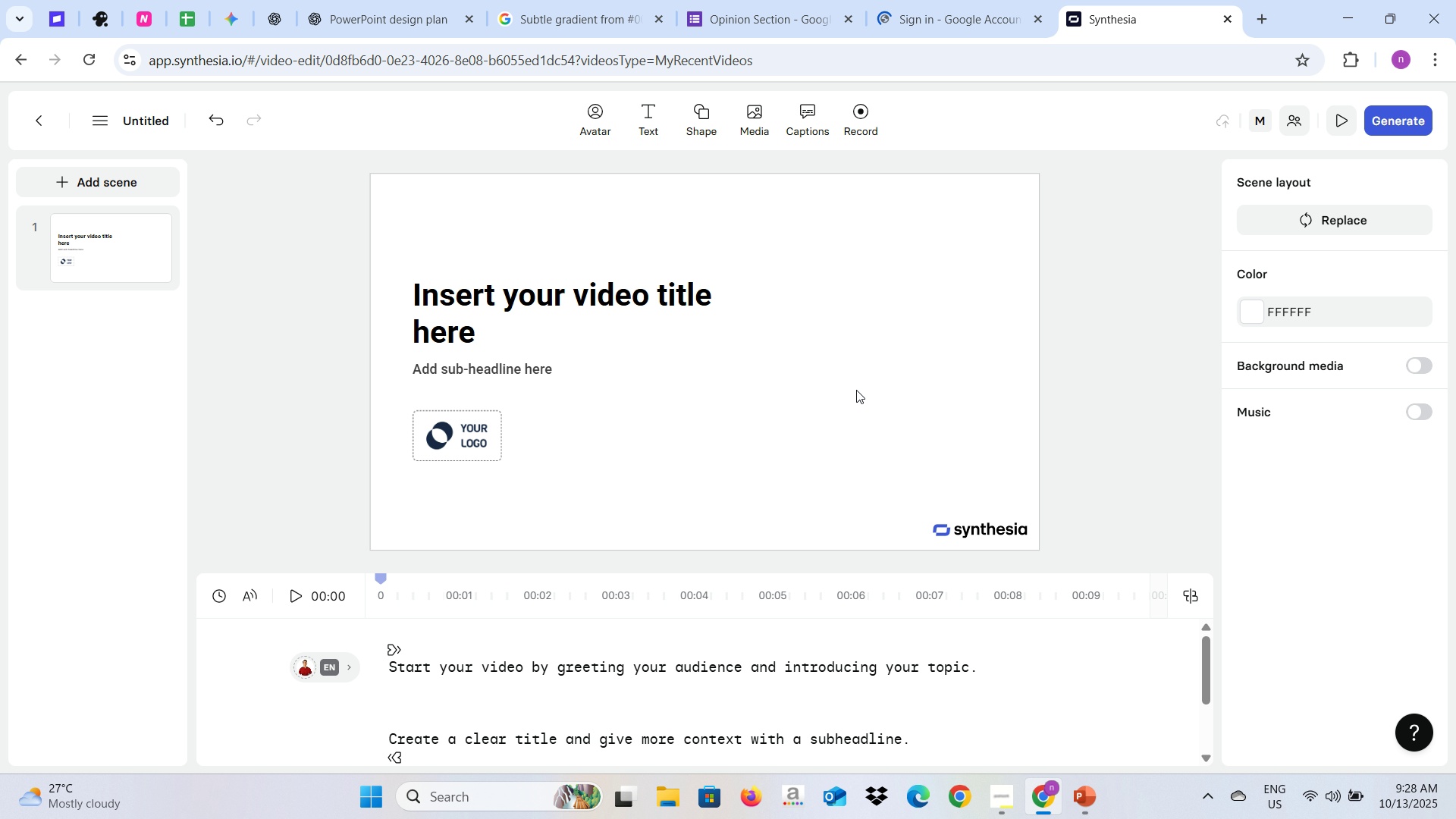 
left_click([856, 390])
 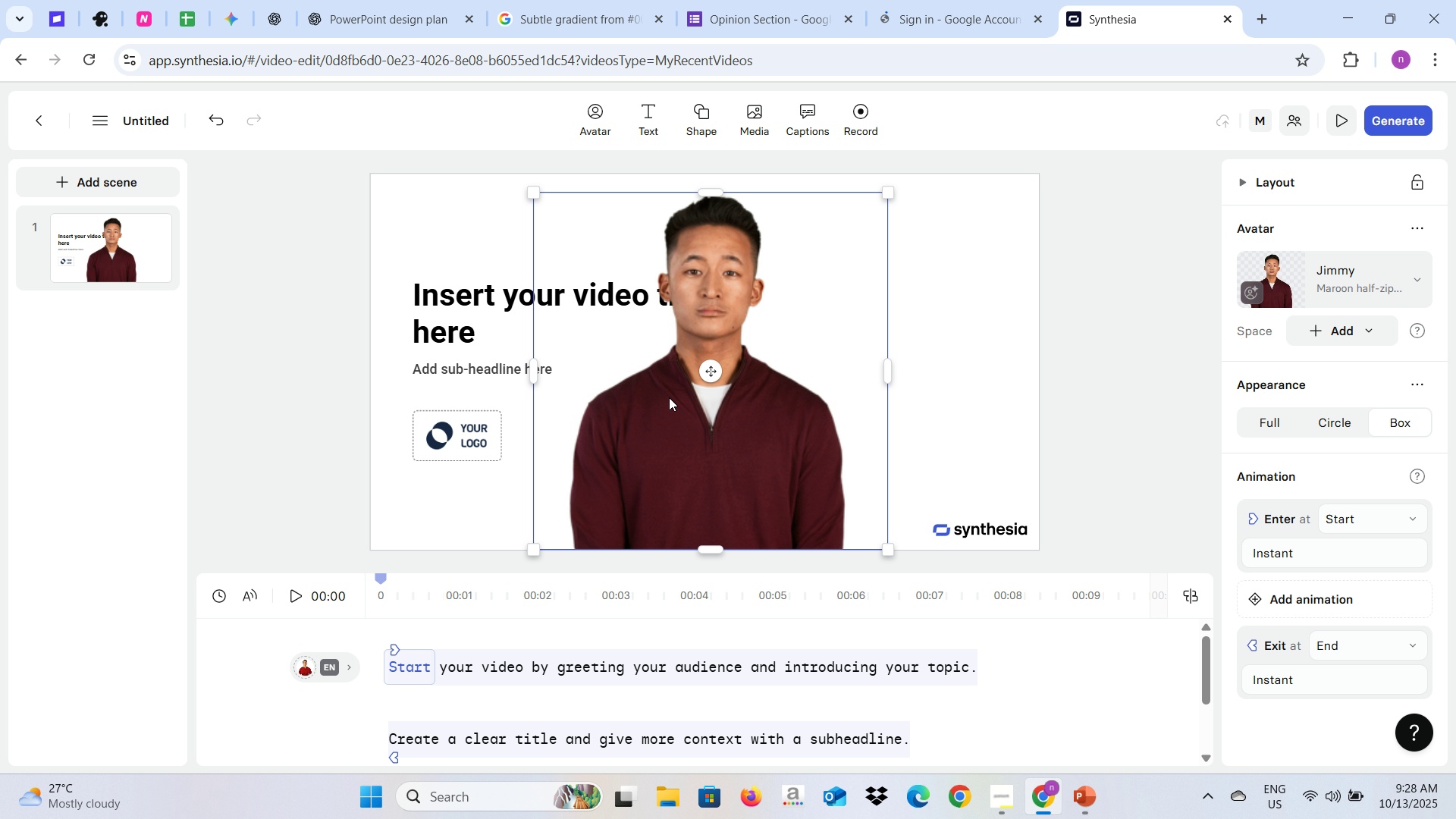 
left_click_drag(start_coordinate=[662, 403], to_coordinate=[830, 397])
 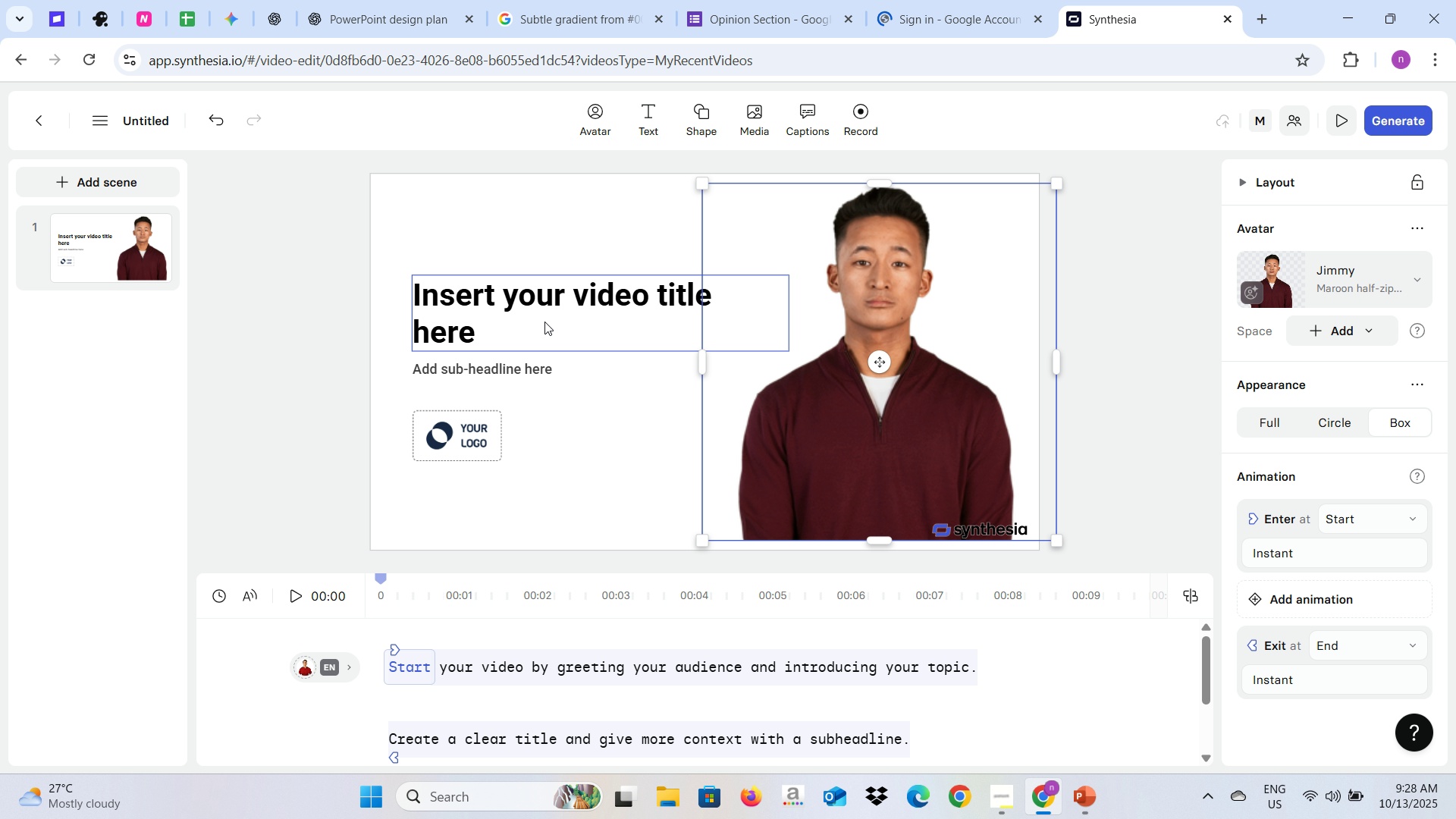 
left_click([544, 322])
 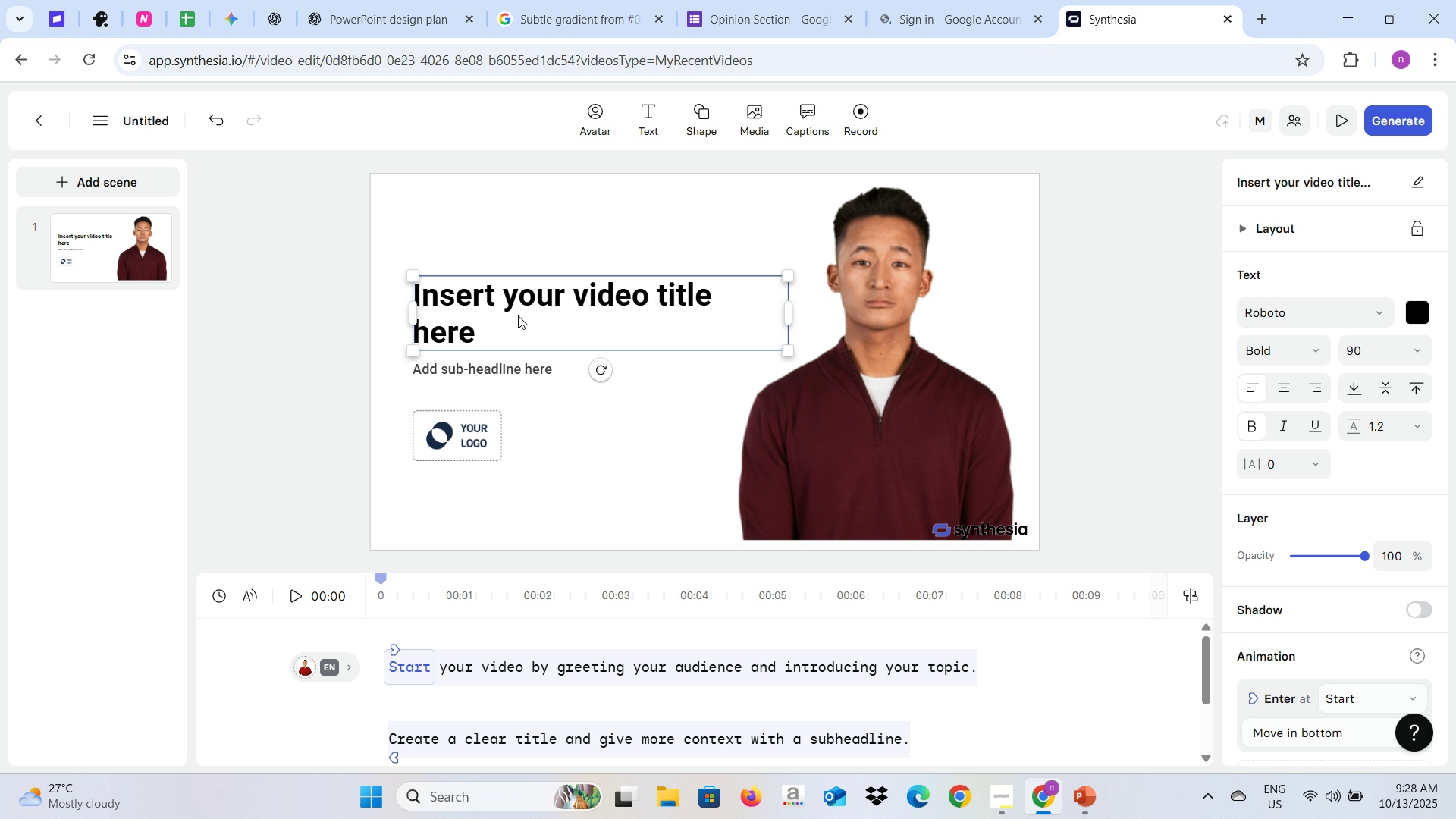 
double_click([504, 321])
 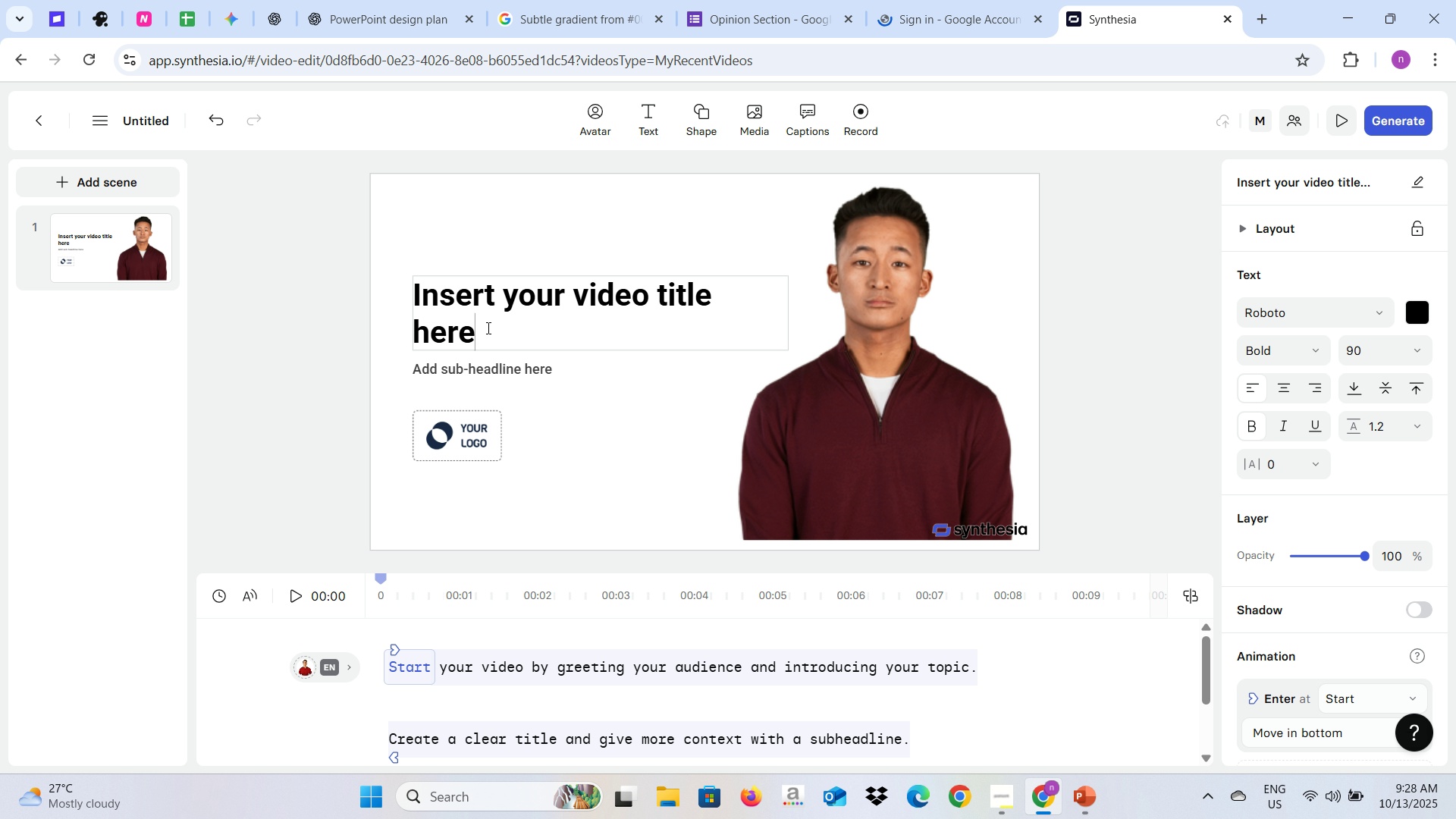 
left_click_drag(start_coordinate=[487, 328], to_coordinate=[411, 270])
 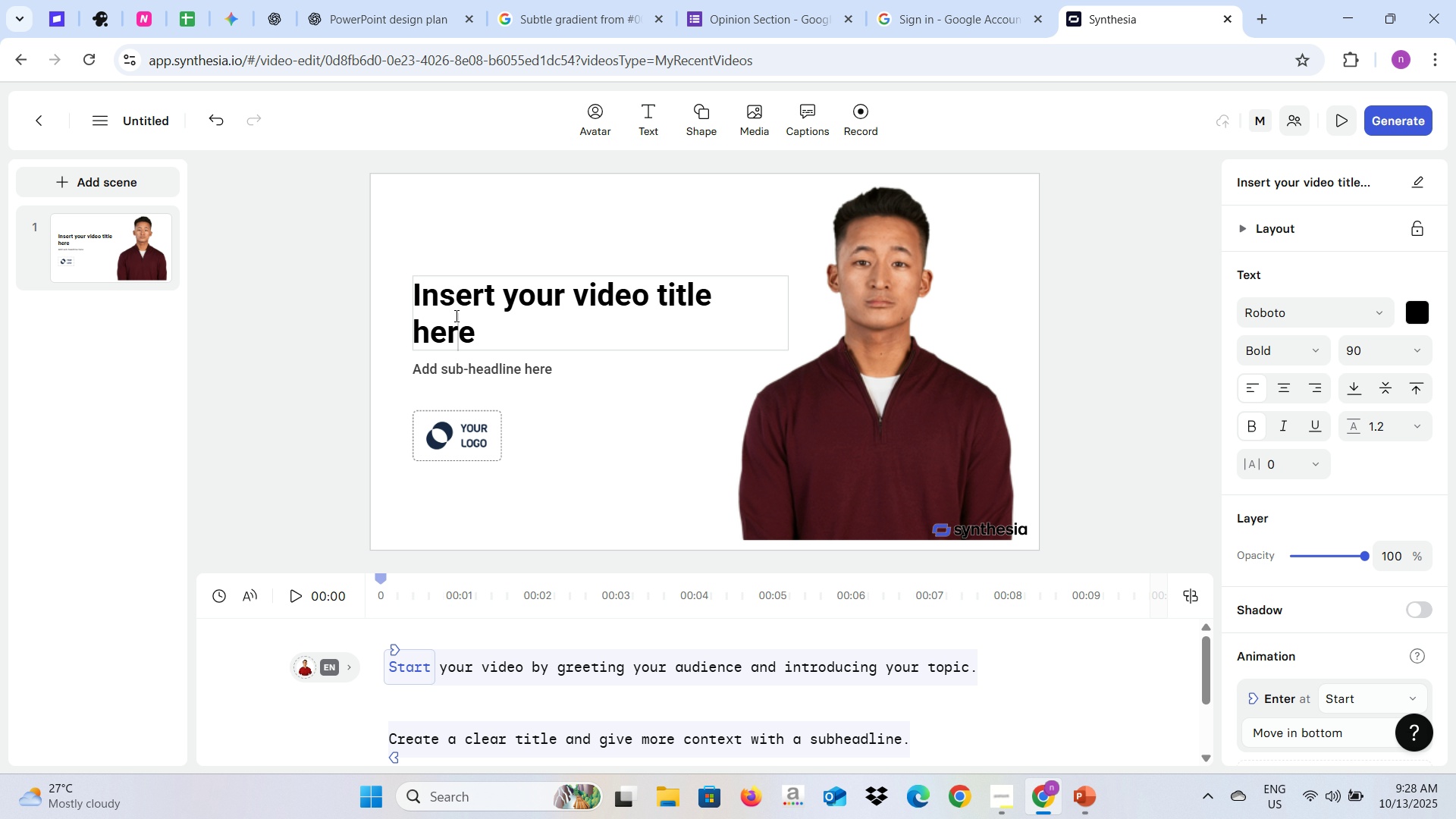 
key(Control+ControlLeft)
 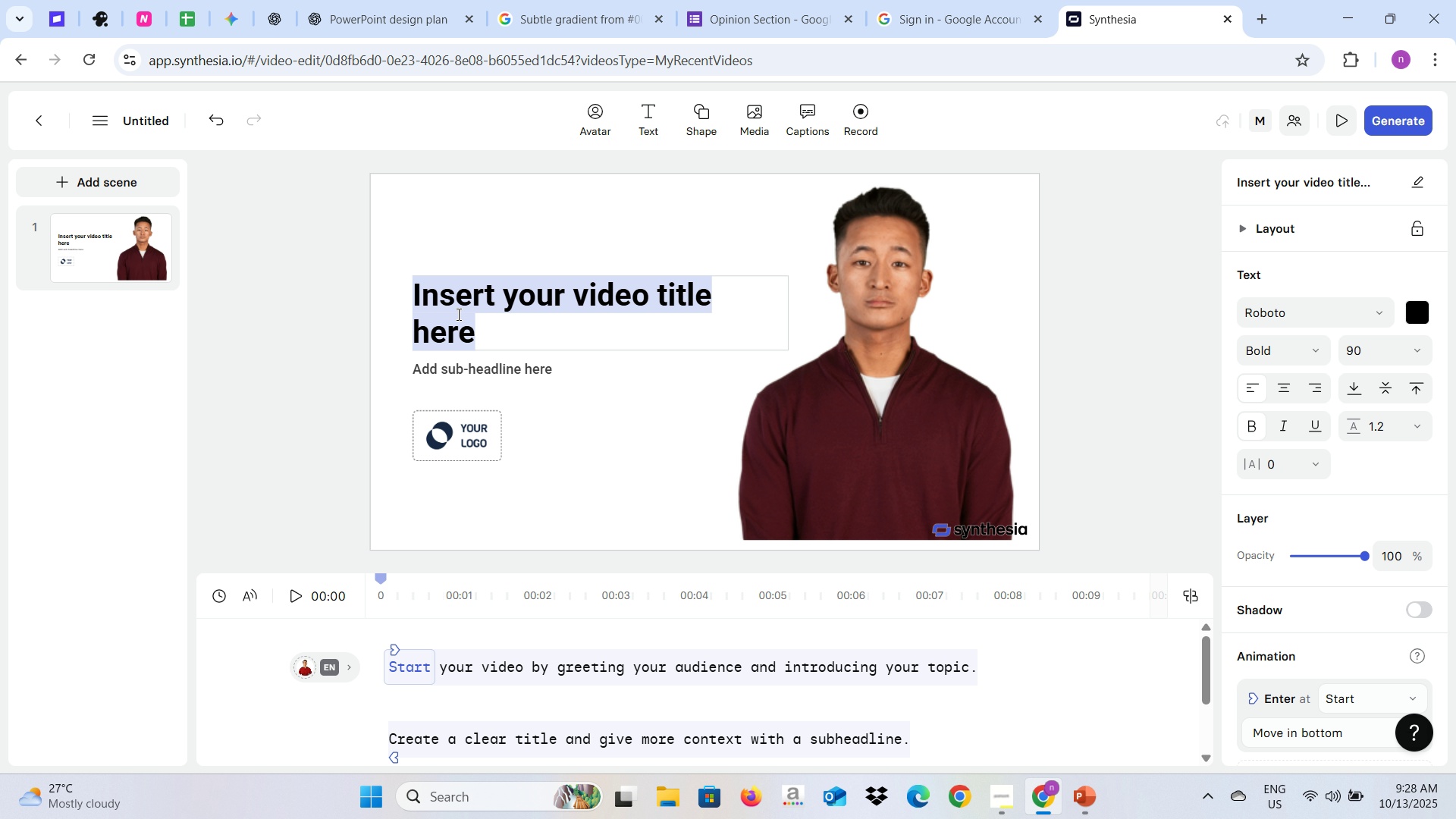 
key(Control+A)
 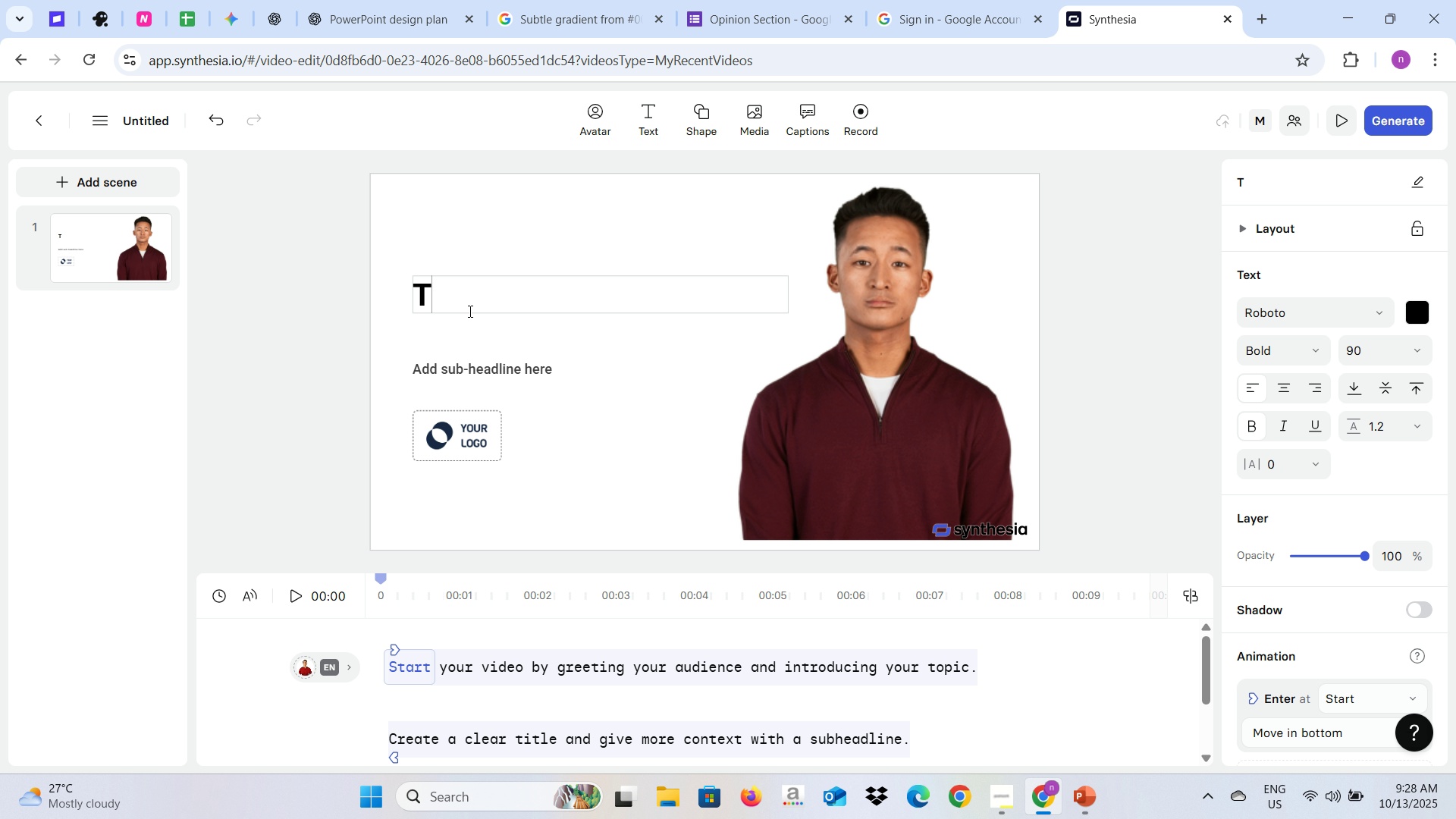 
type(Testimonil)
key(Backspace)
type(al)
 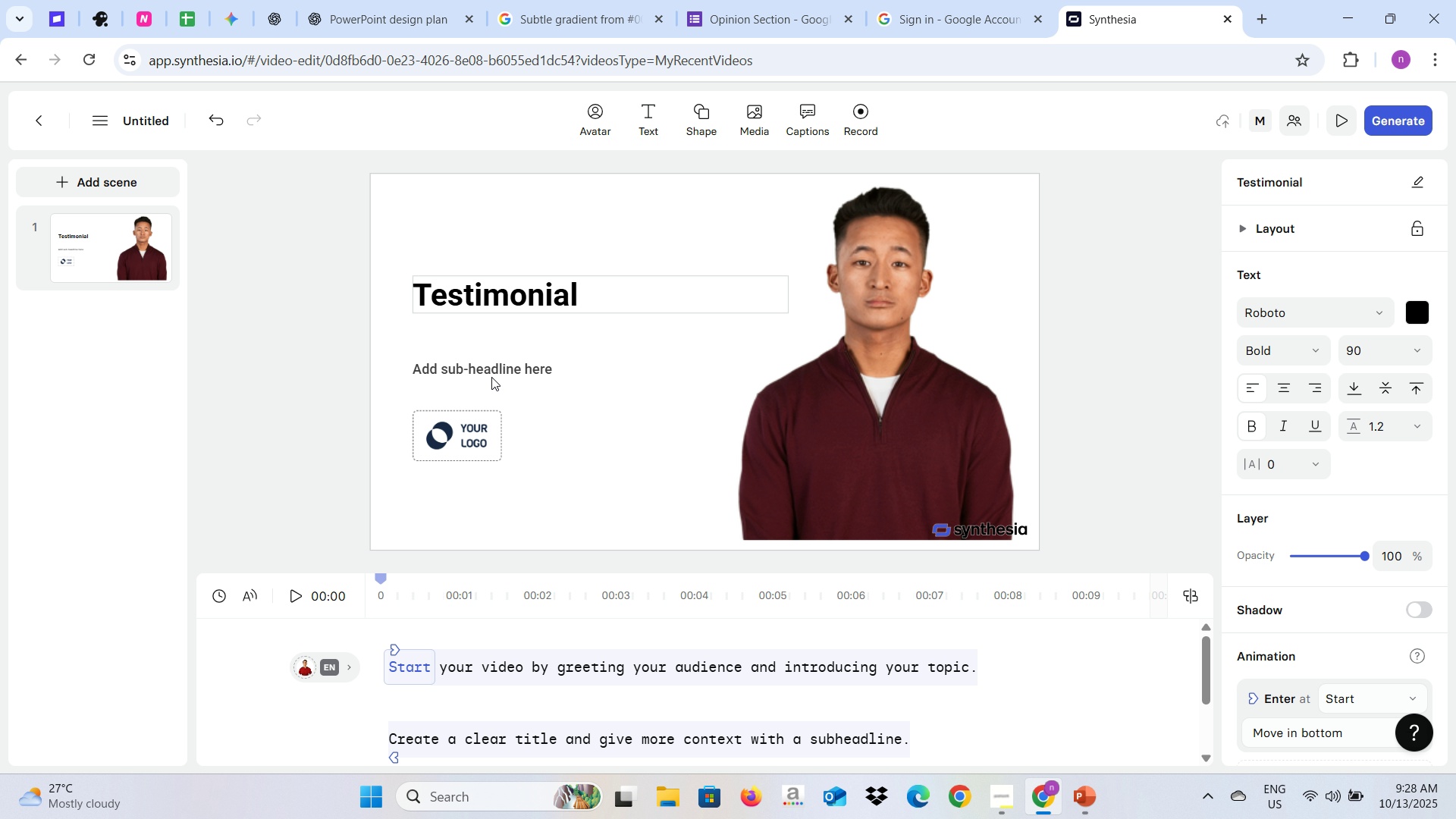 
left_click([494, 371])
 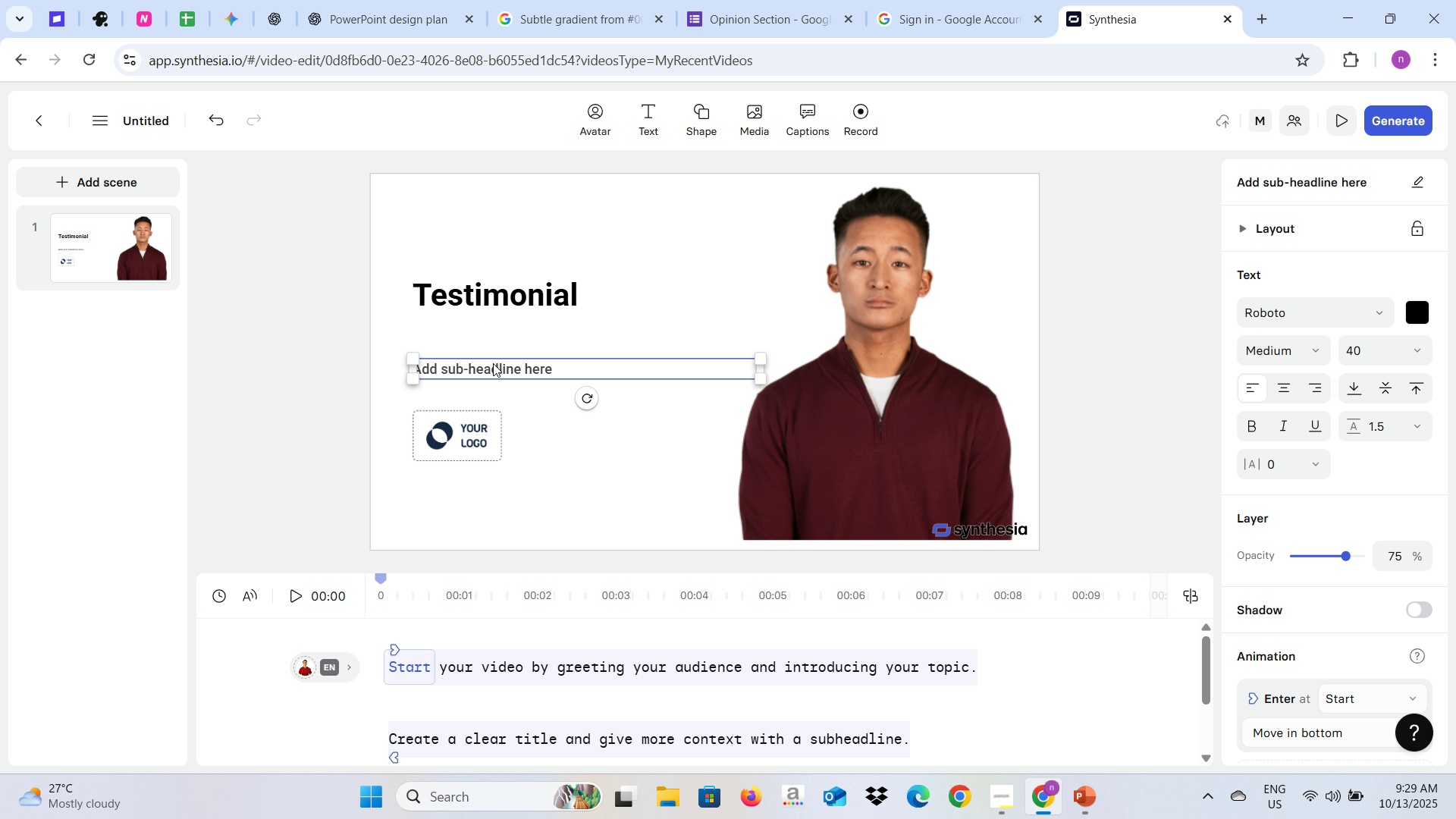 
left_click([493, 363])
 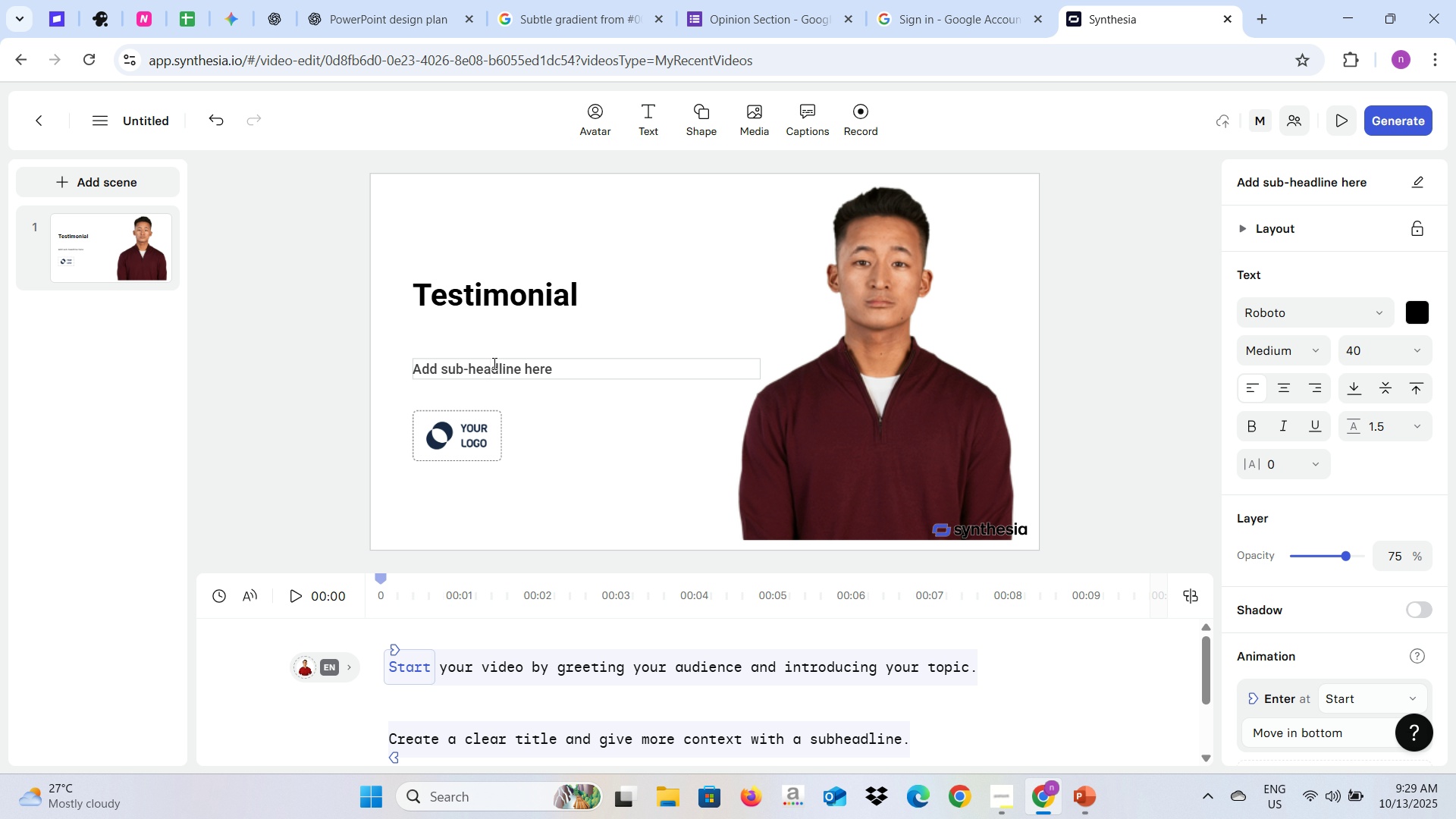 
key(Control+A)
 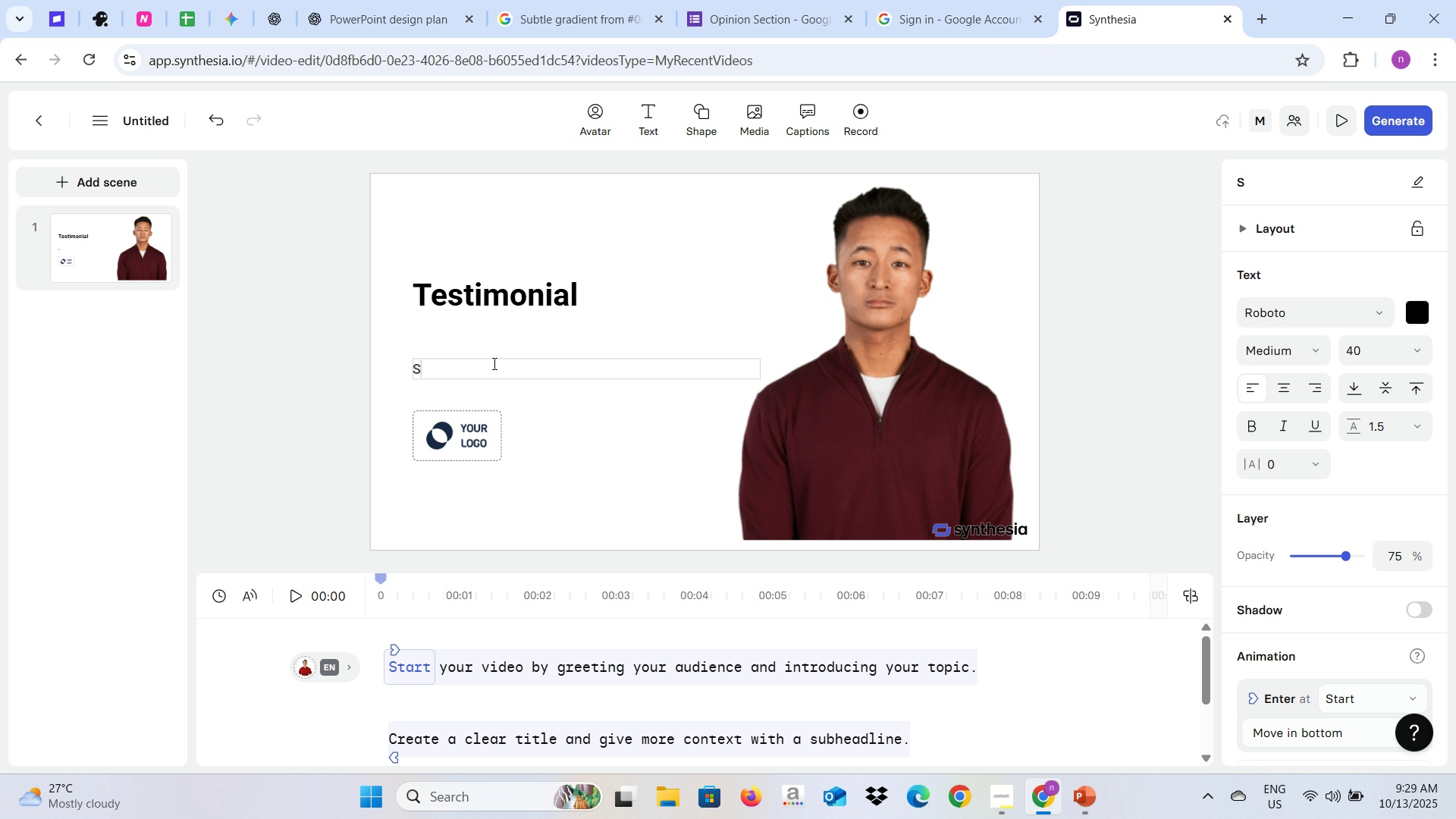 
type(Student in Nwe)
key(Backspace)
key(Backspace)
type(ew Bright)
 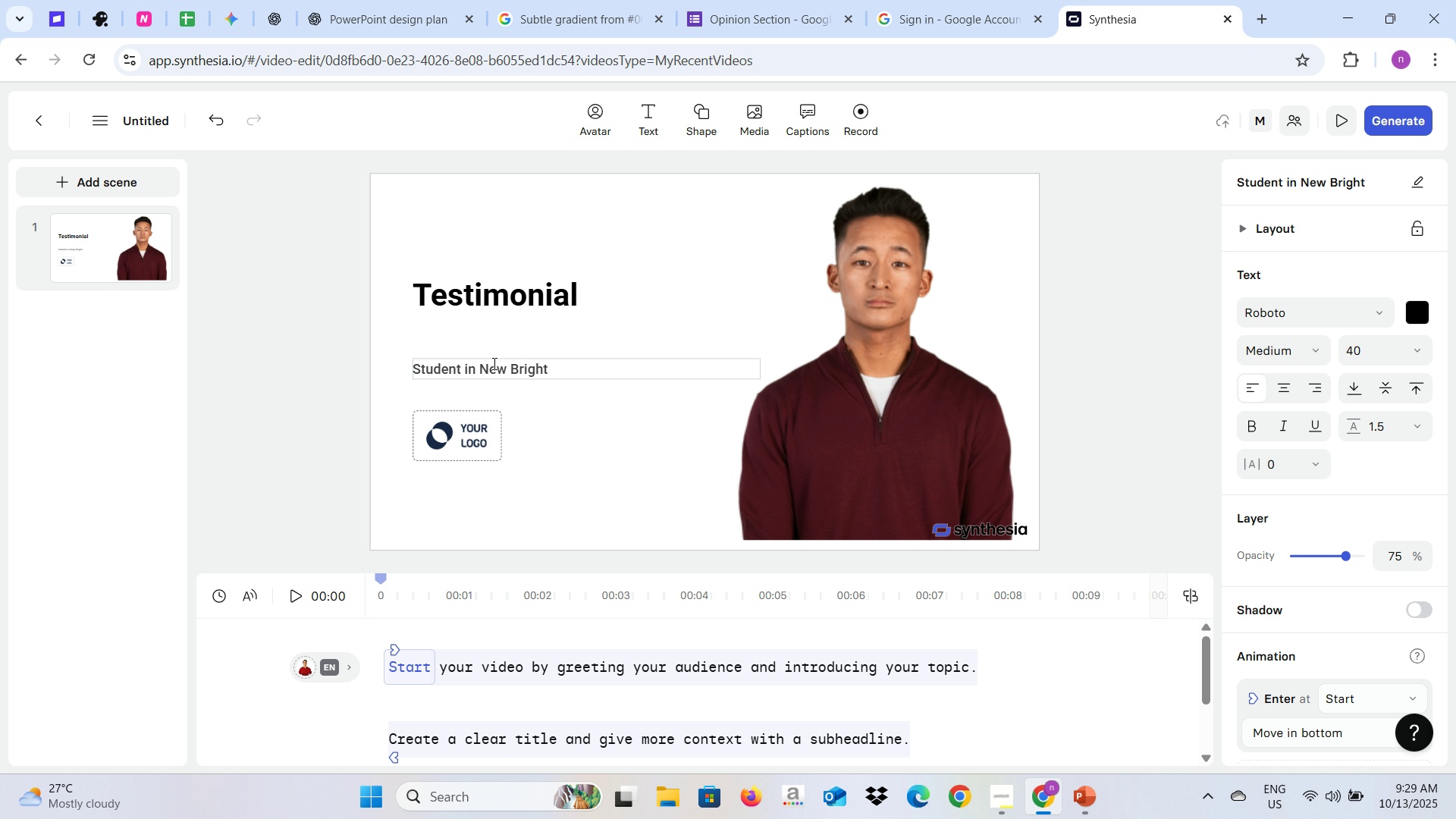 
left_click([485, 422])
 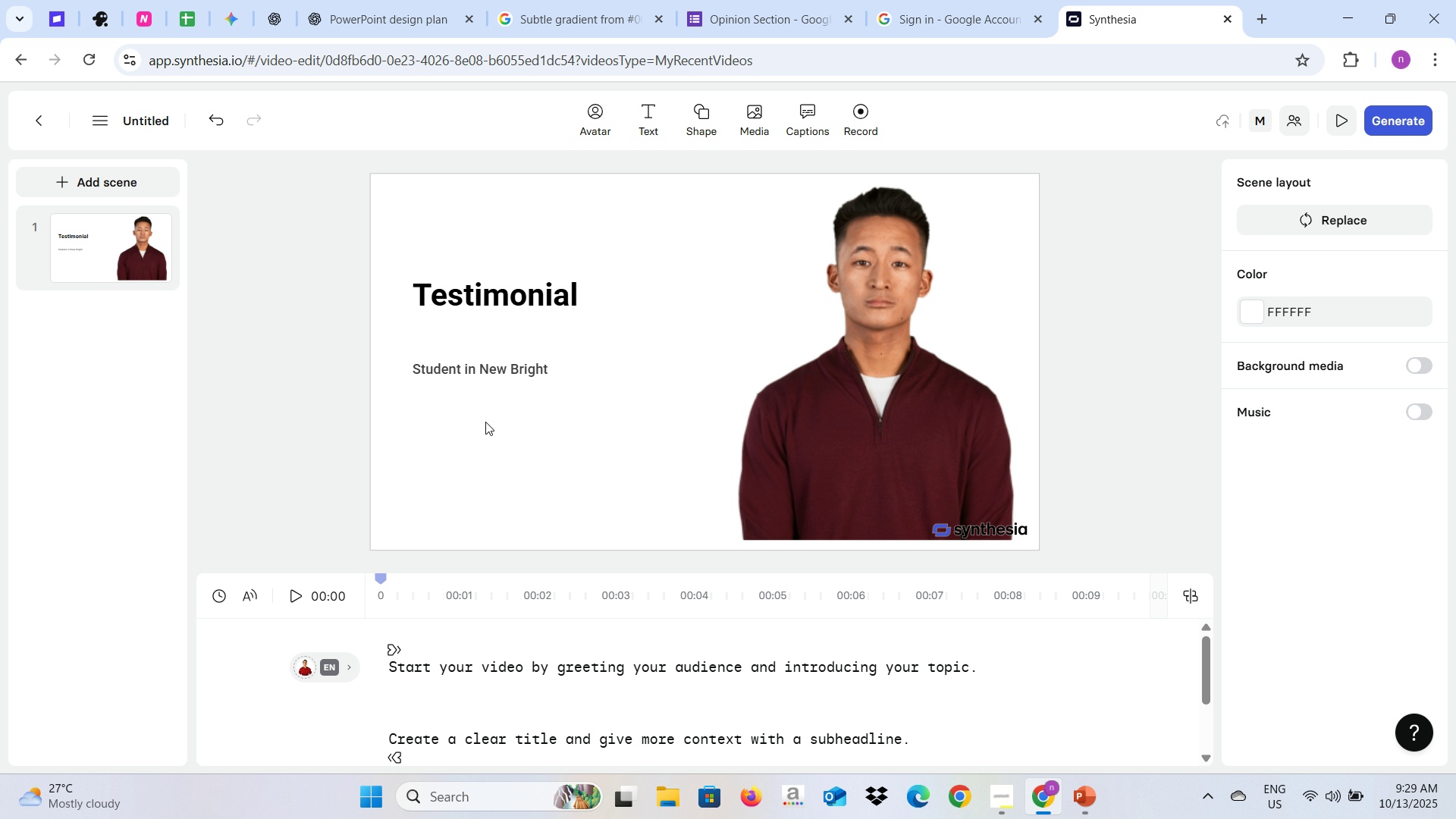 
key(Backspace)
 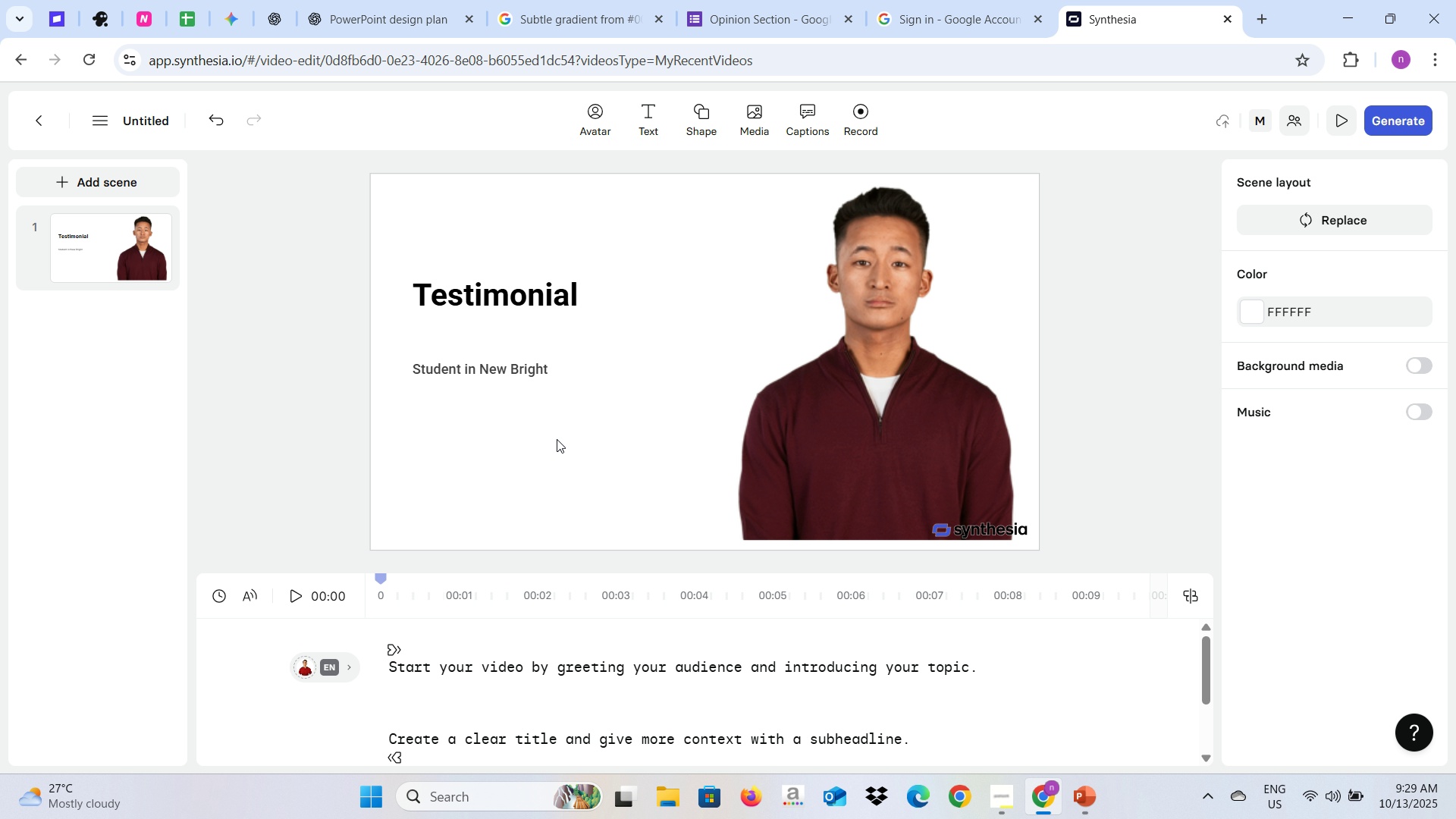 
scroll: coordinate [557, 439], scroll_direction: down, amount: 2.0
 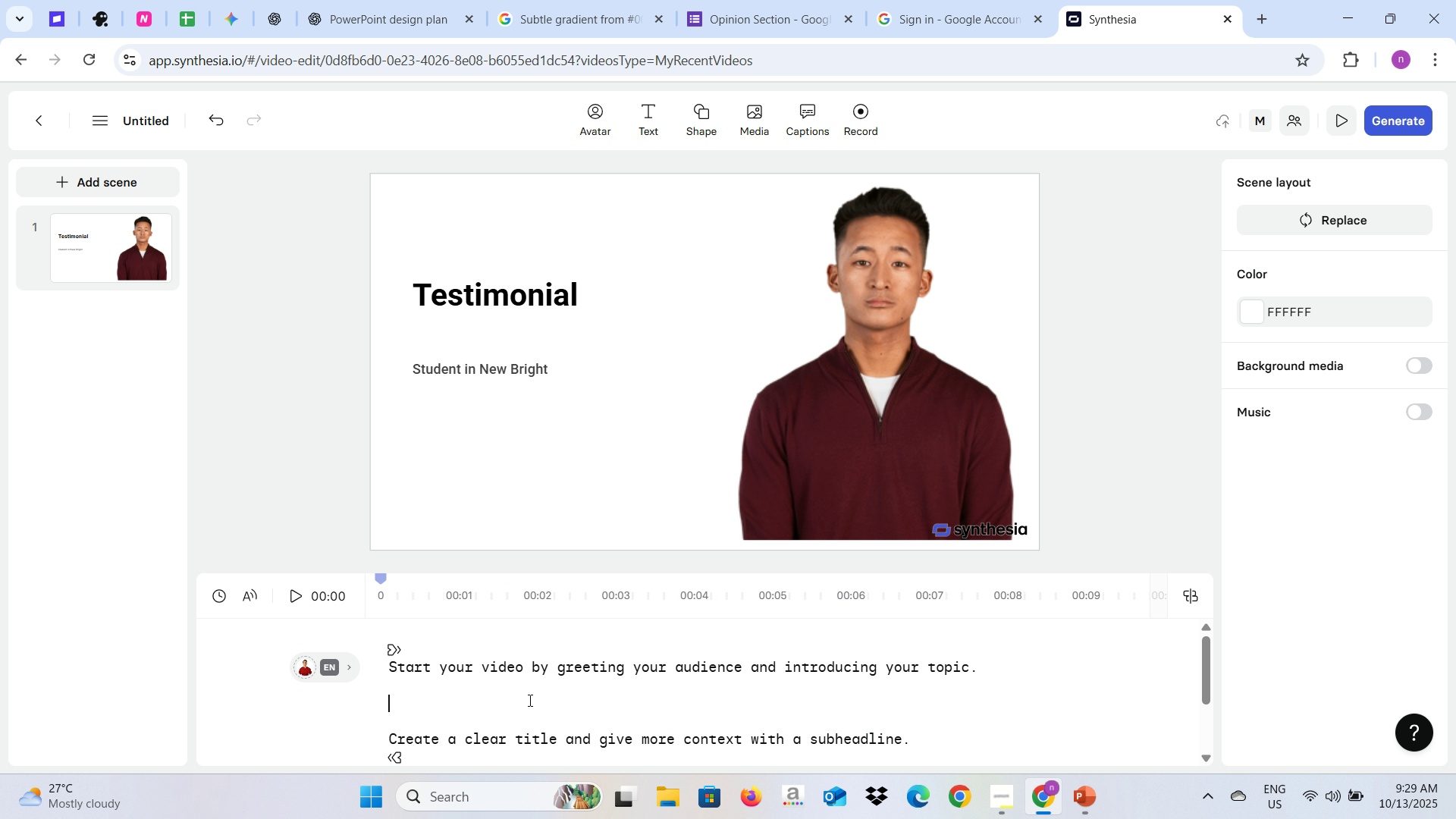 
left_click([529, 700])
 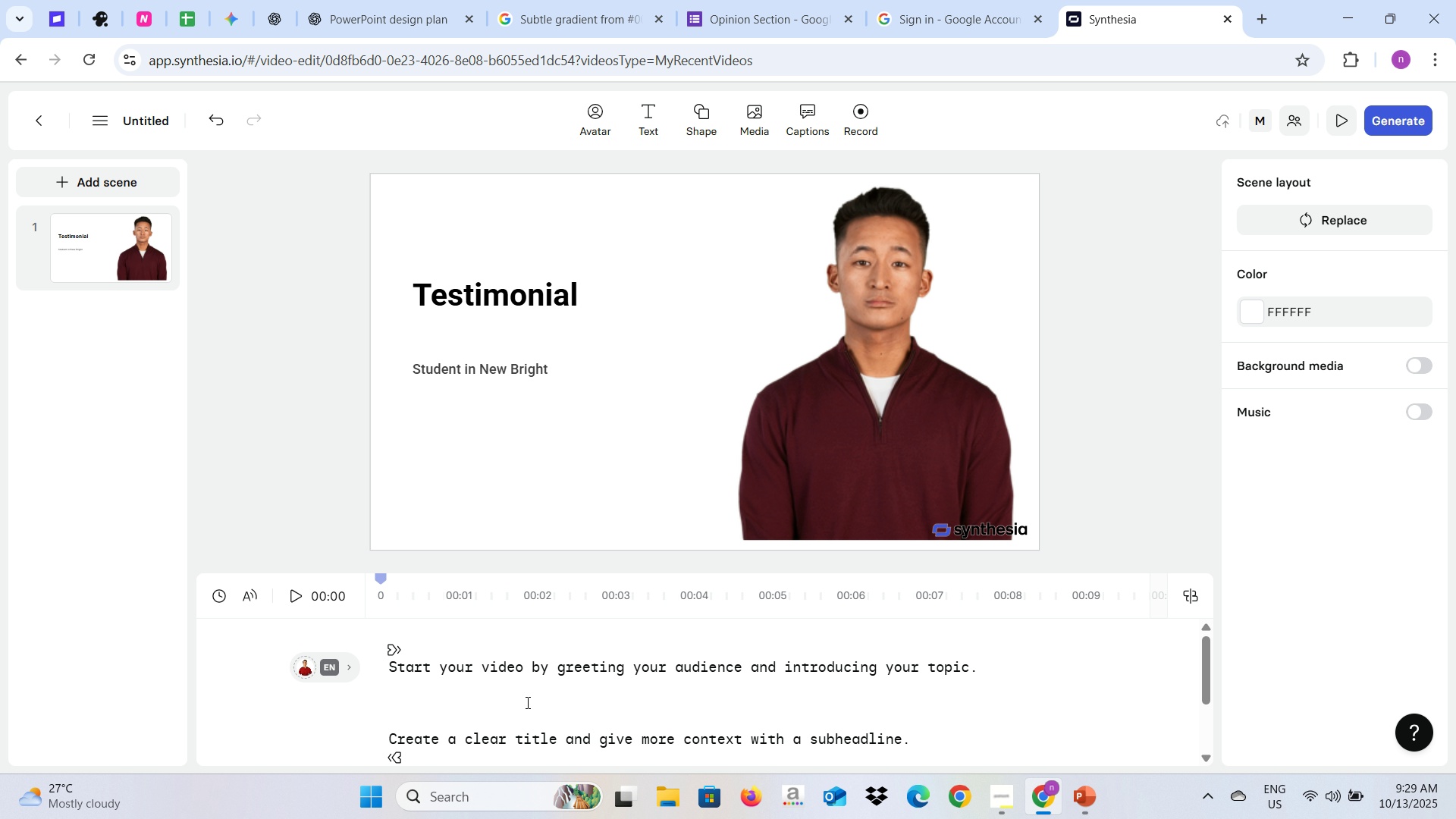 
key(Control+A)
 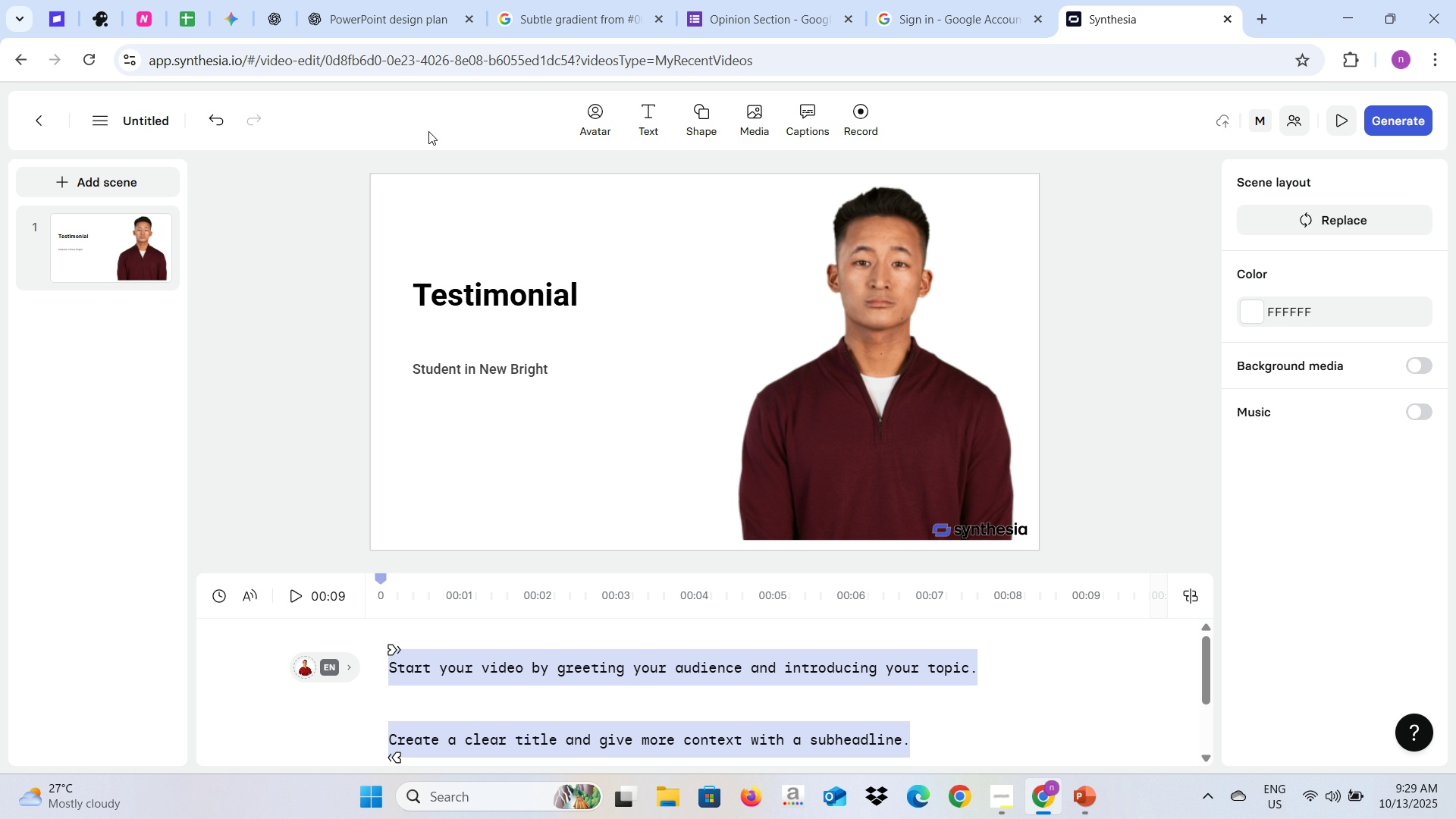 
left_click([369, 0])
 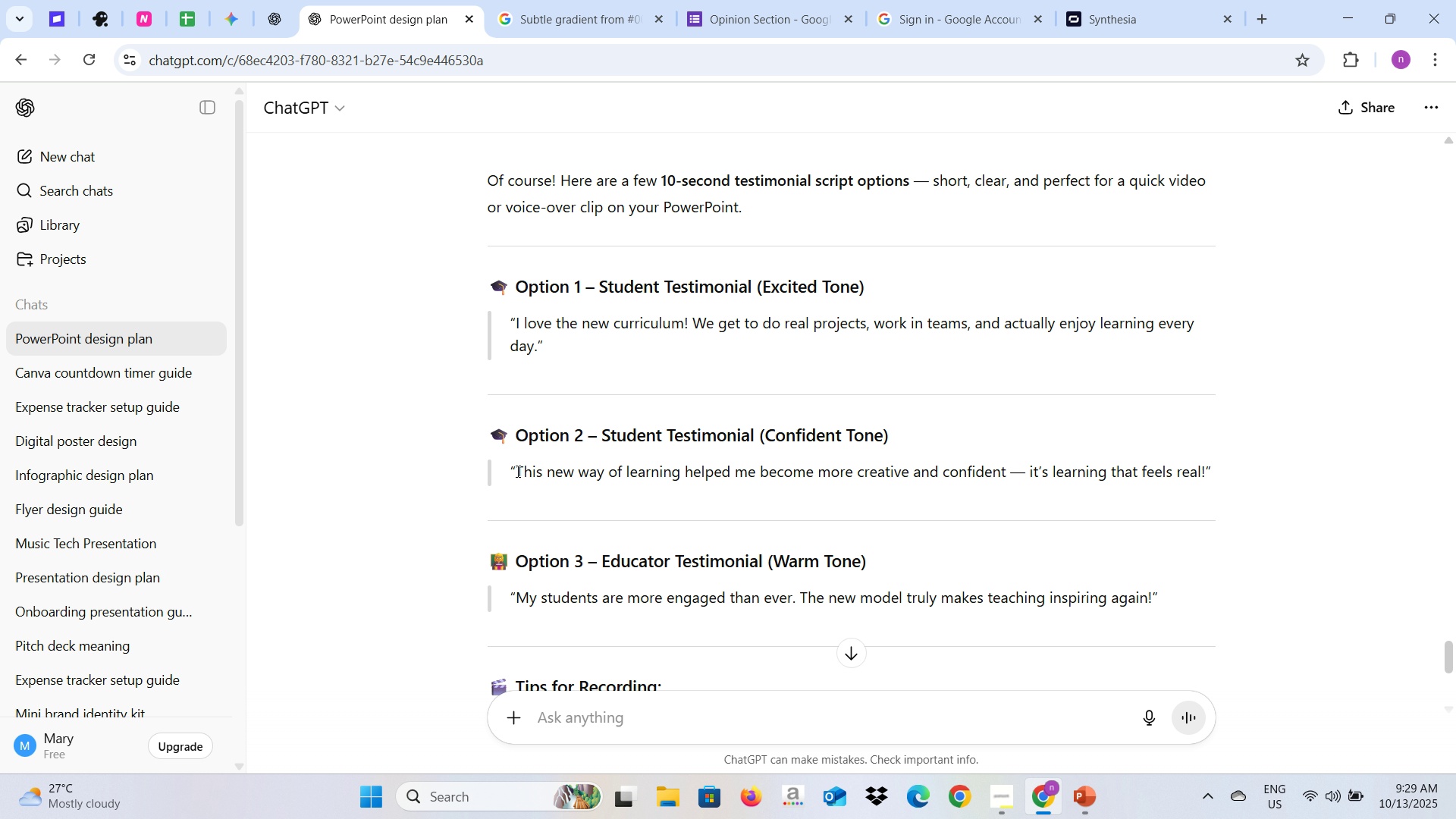 
wait(6.21)
 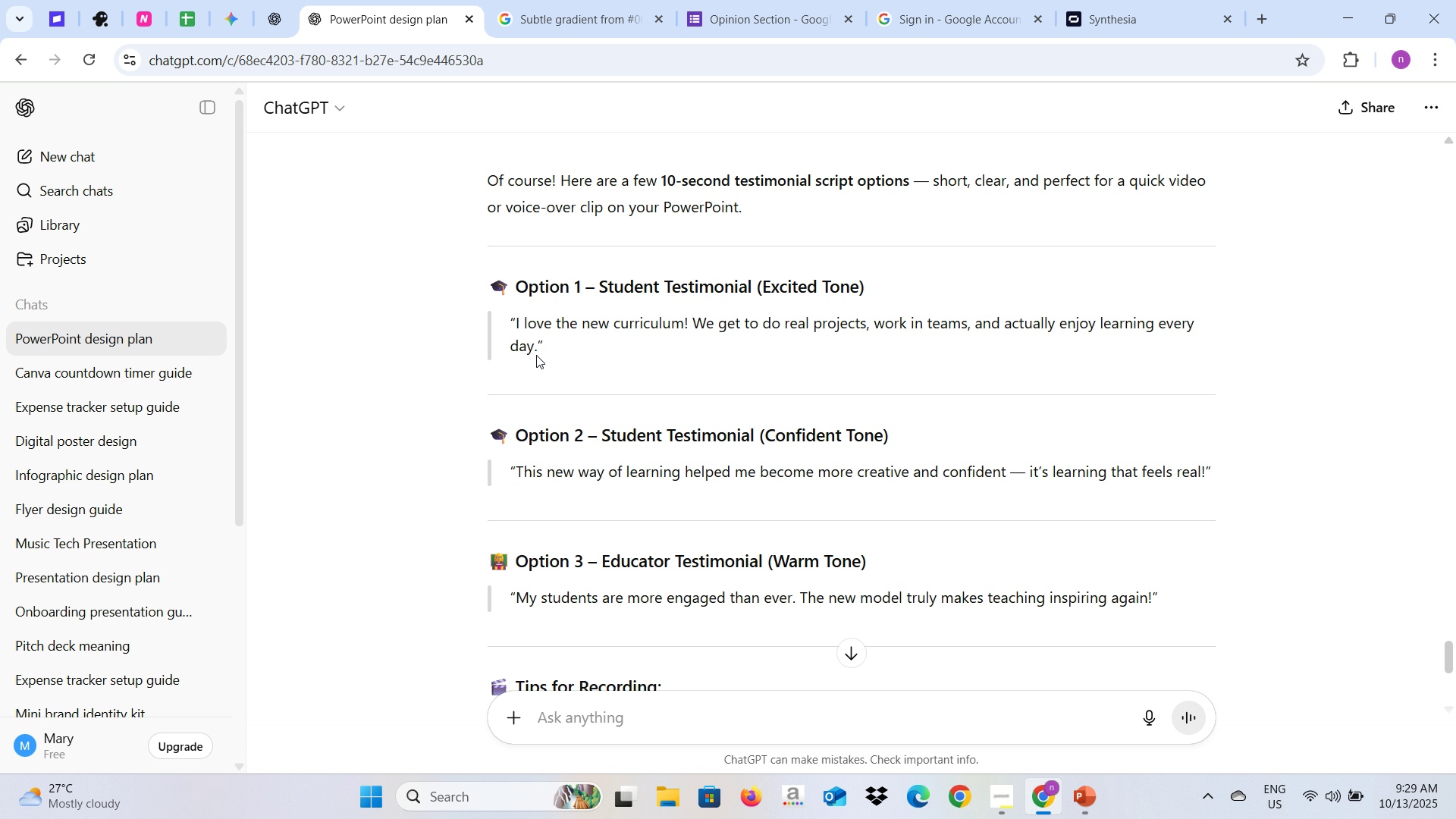 
left_click_drag(start_coordinate=[516, 470], to_coordinate=[1207, 481])
 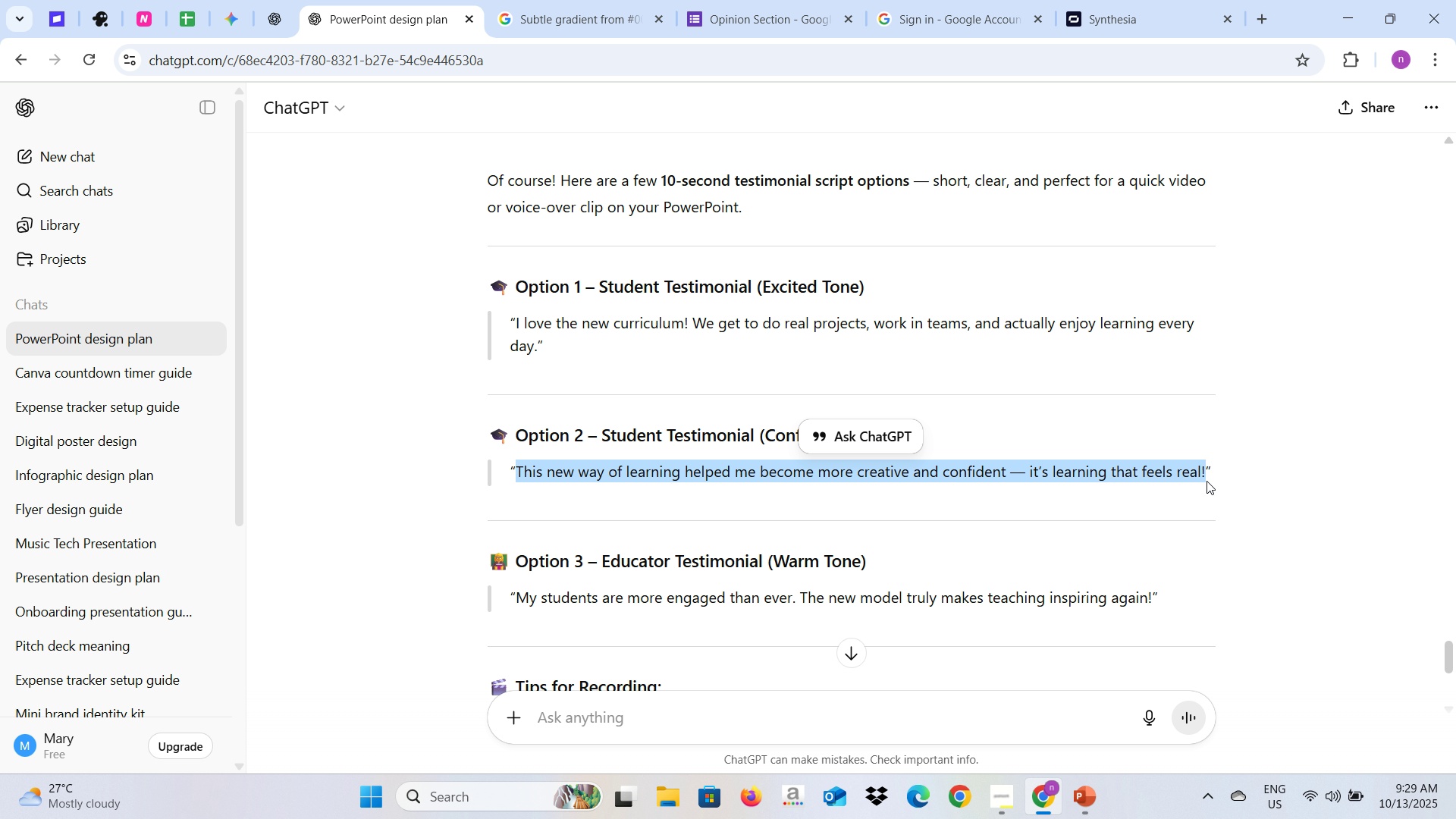 
key(Control+C)
 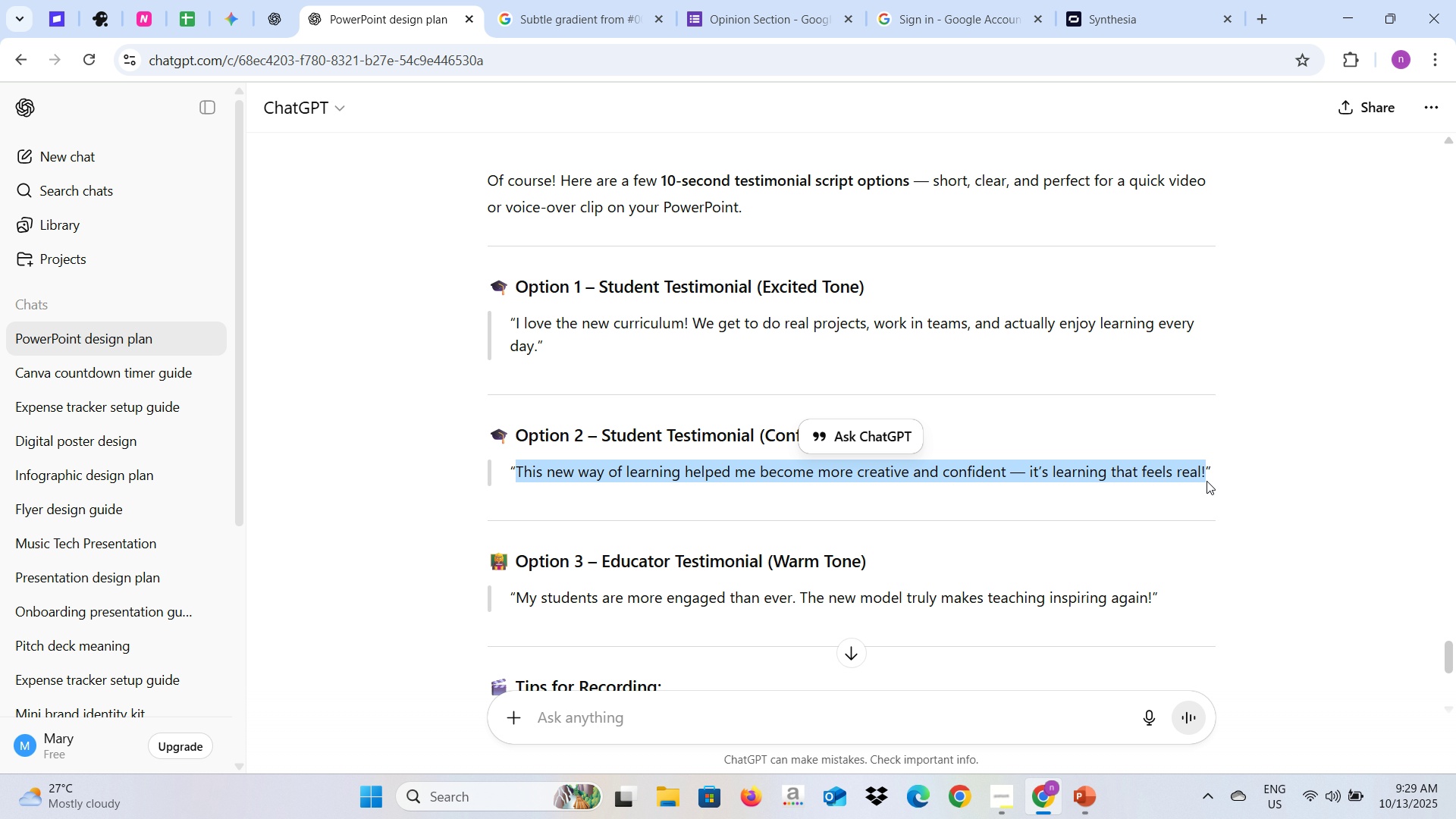 
key(Control+C)
 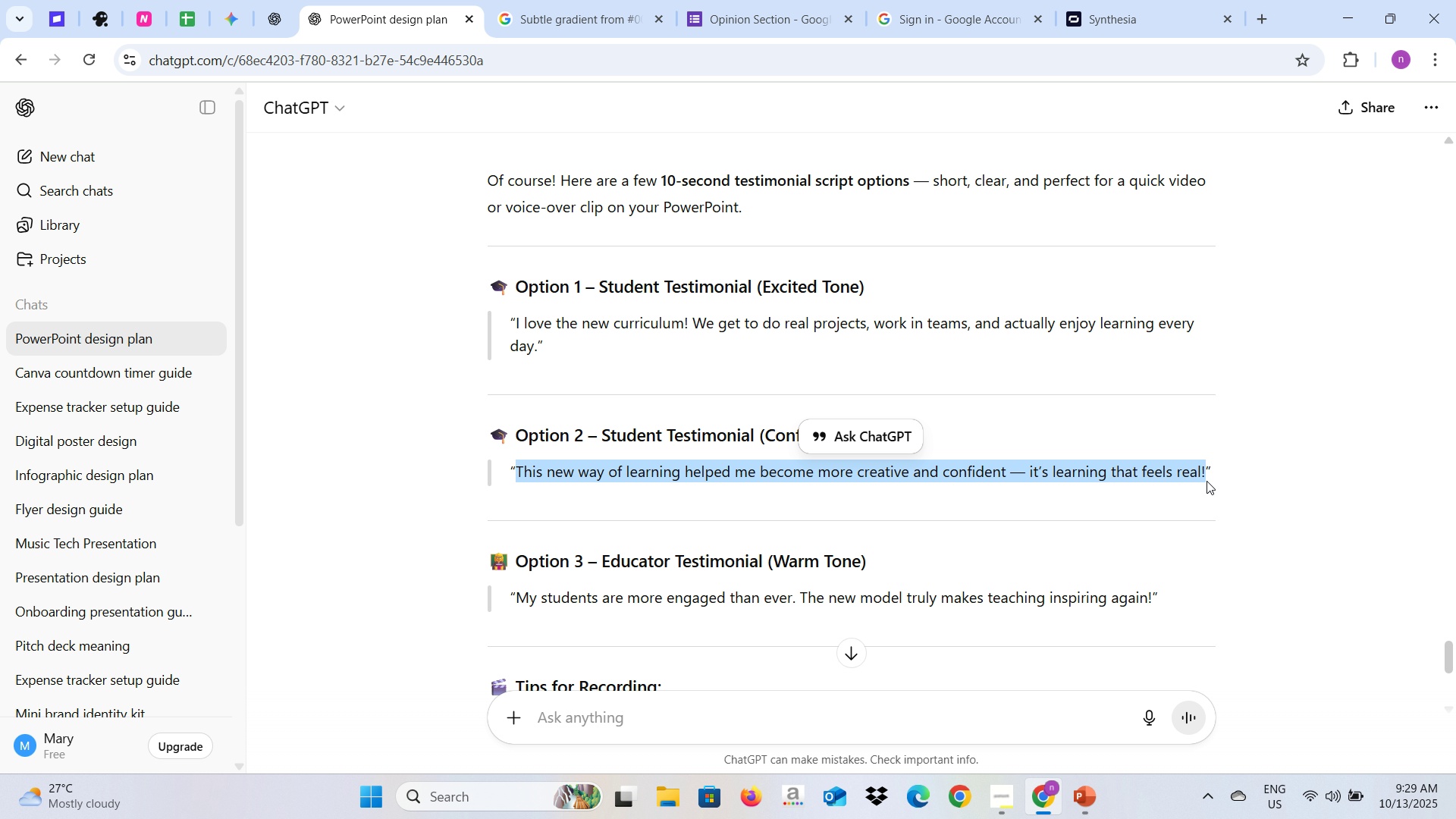 
key(Control+C)
 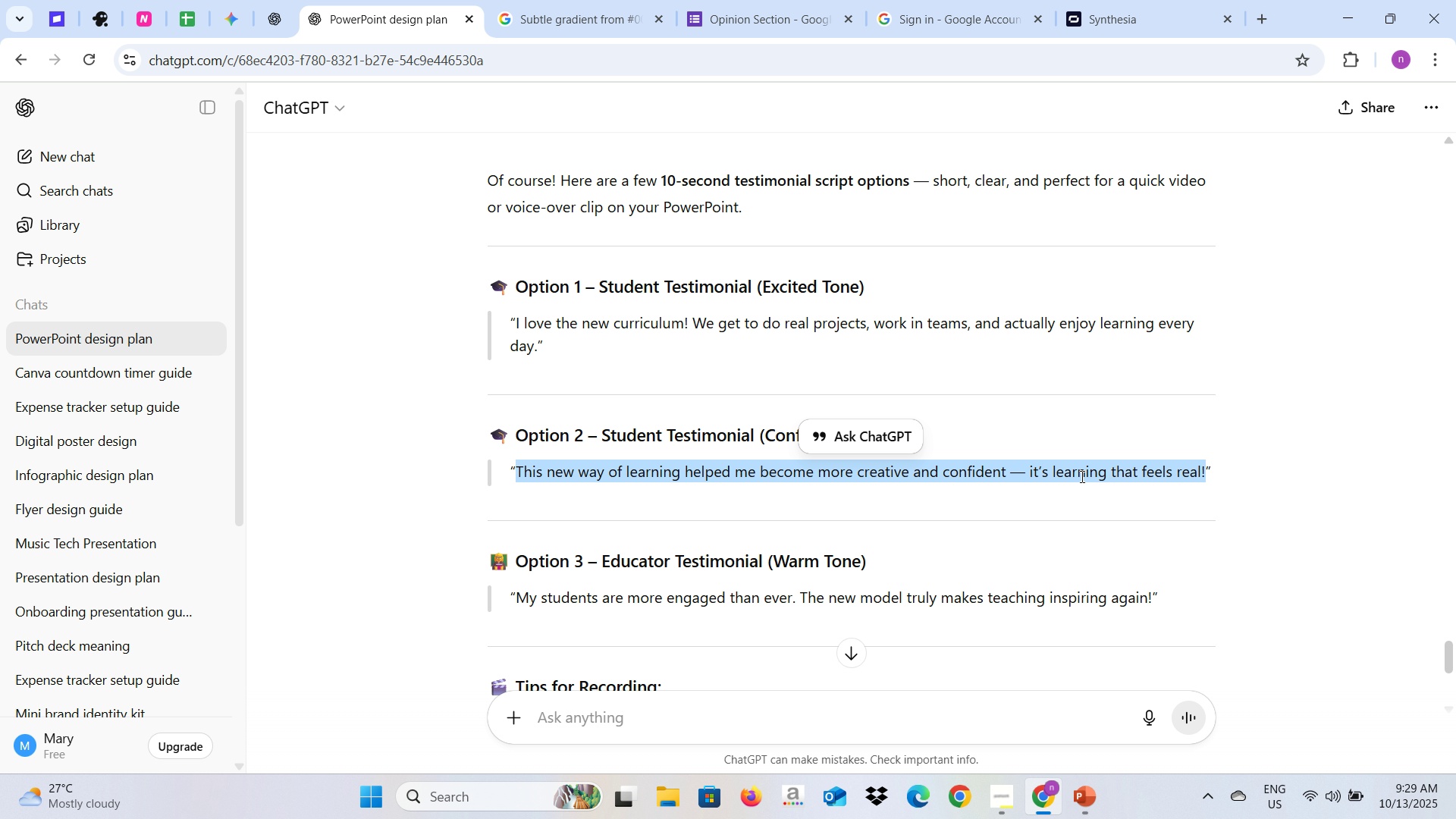 
key(Control+C)
 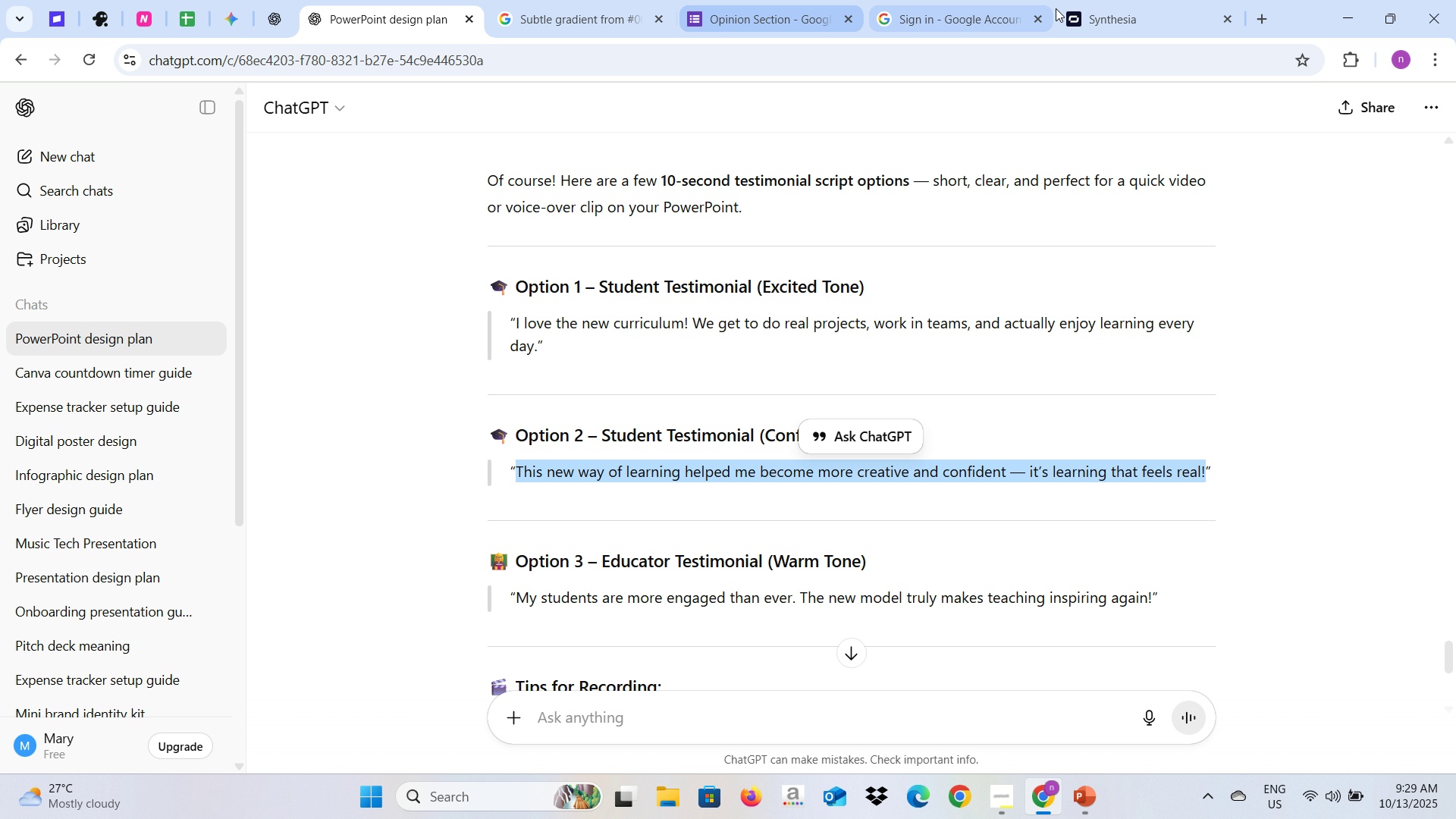 
left_click([1138, 0])
 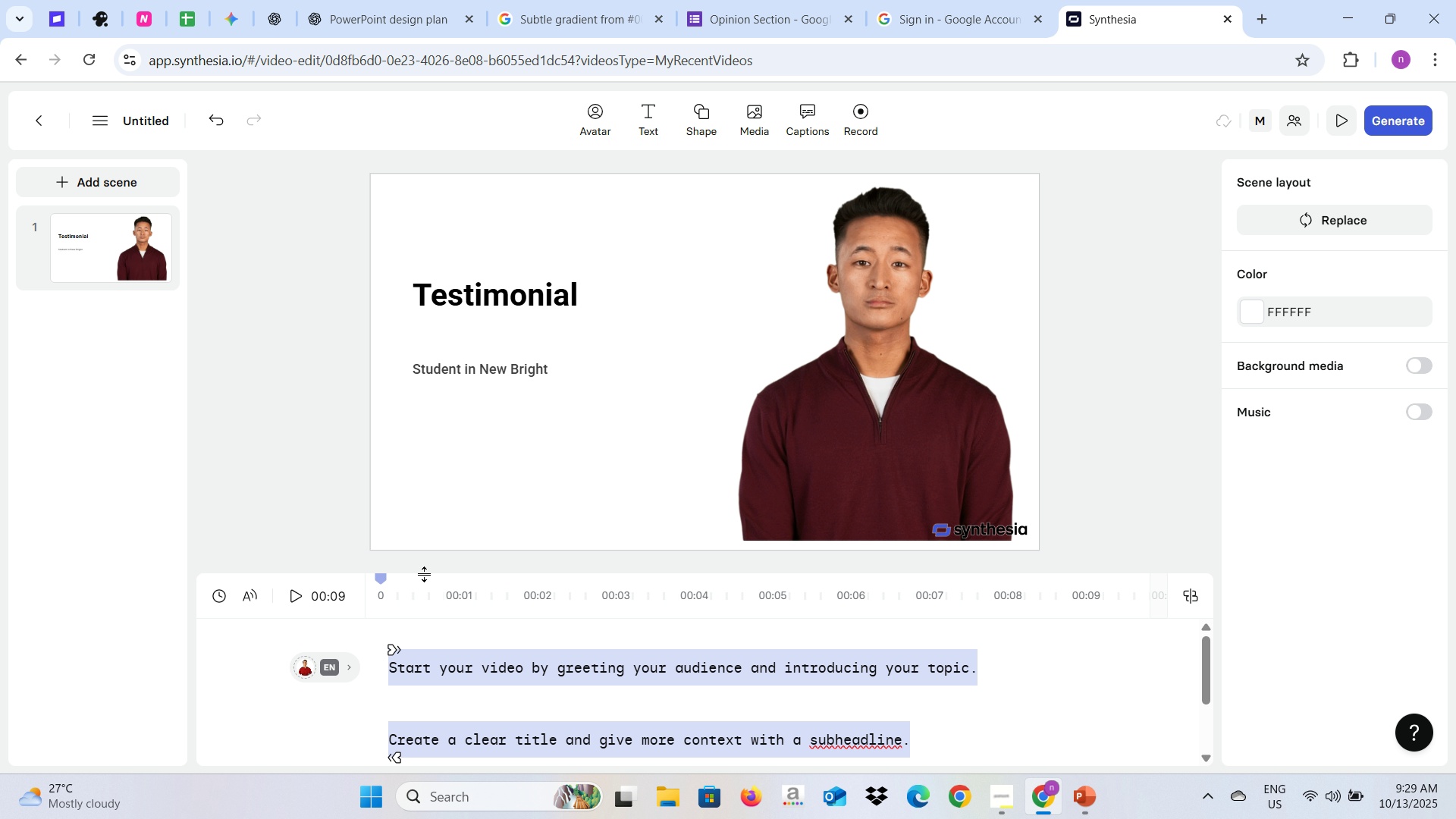 
key(Control+V)
 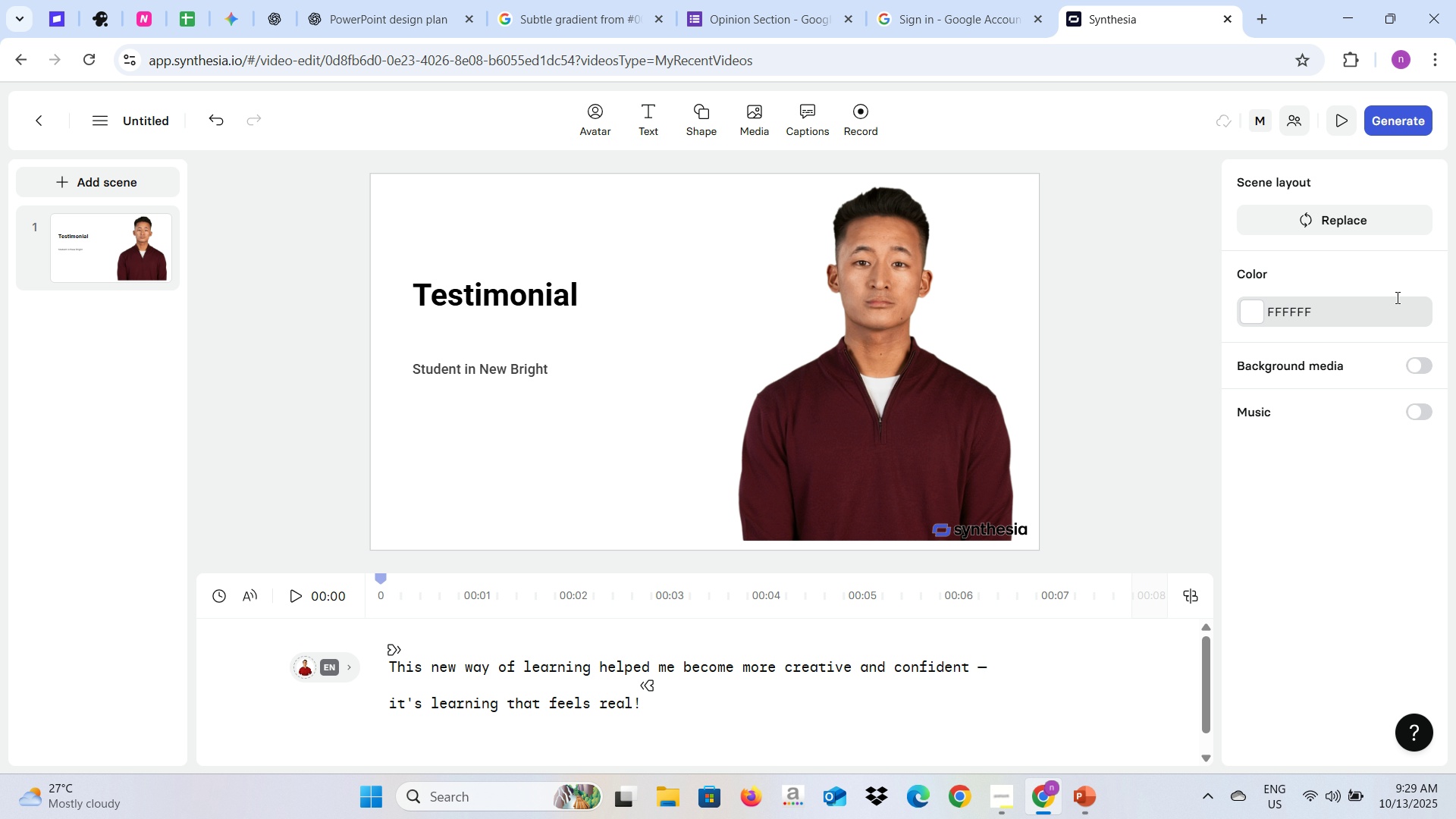 
left_click([1150, 528])
 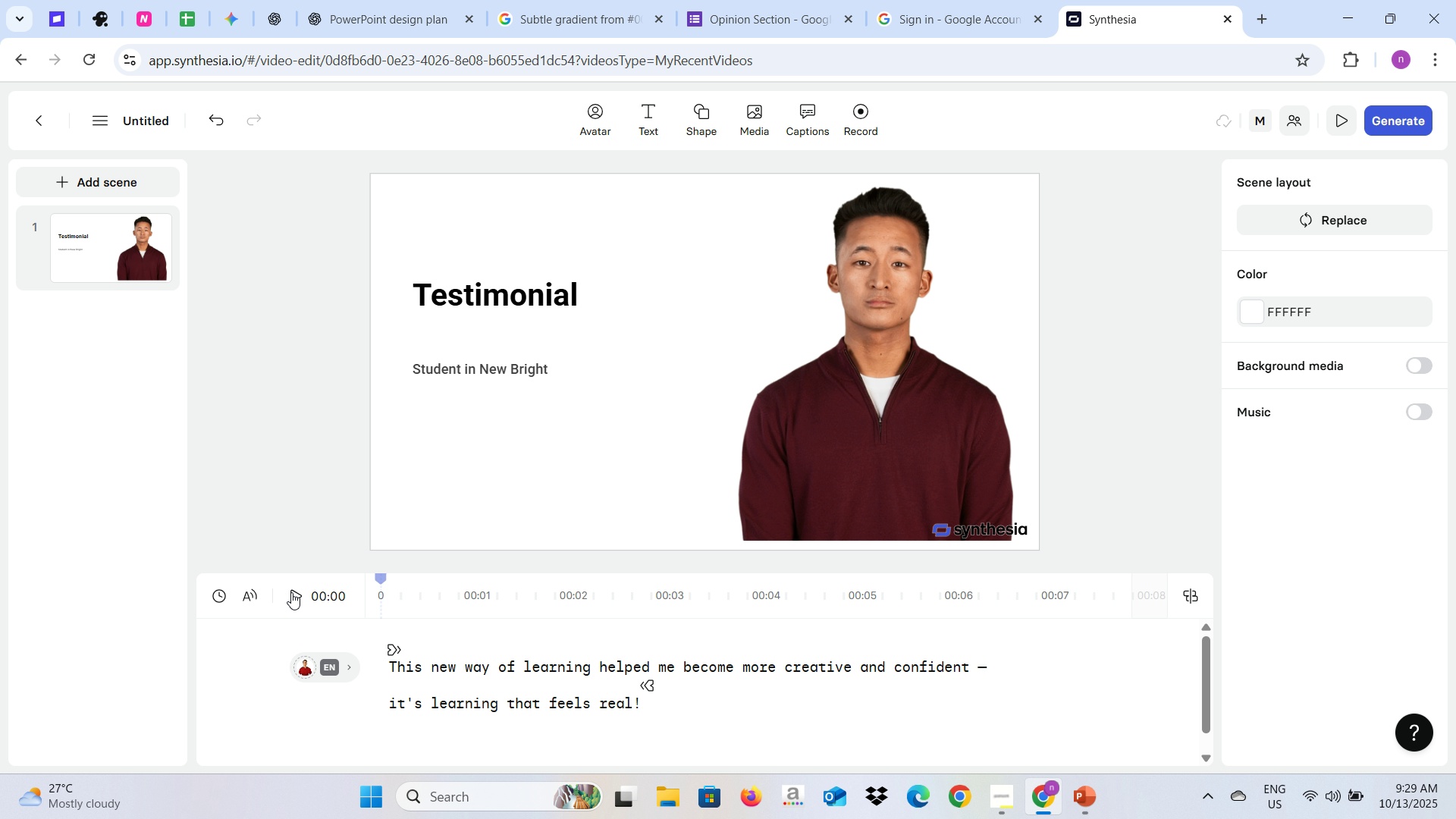 
left_click([291, 592])
 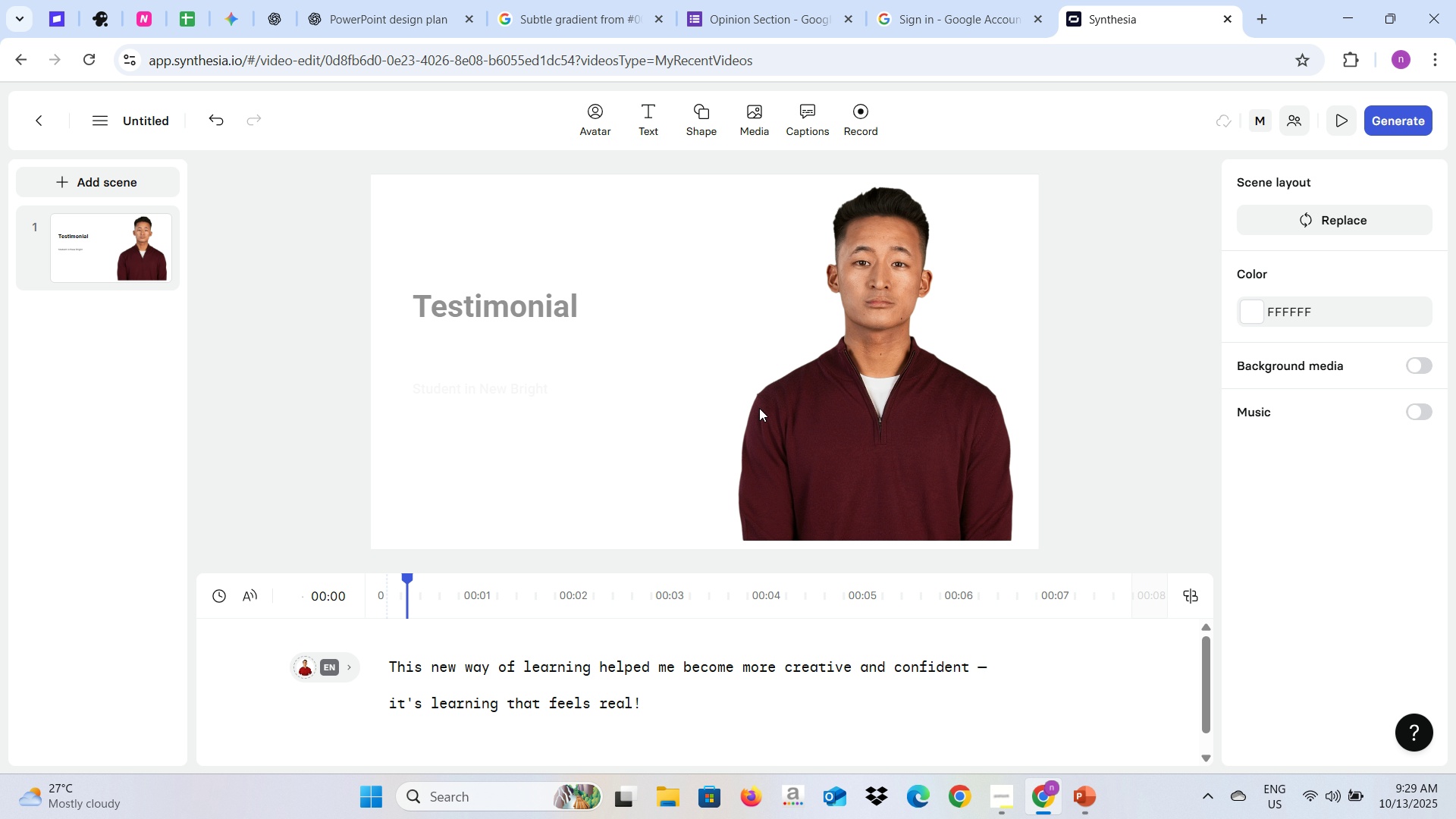 
key(Alt+AltLeft)
 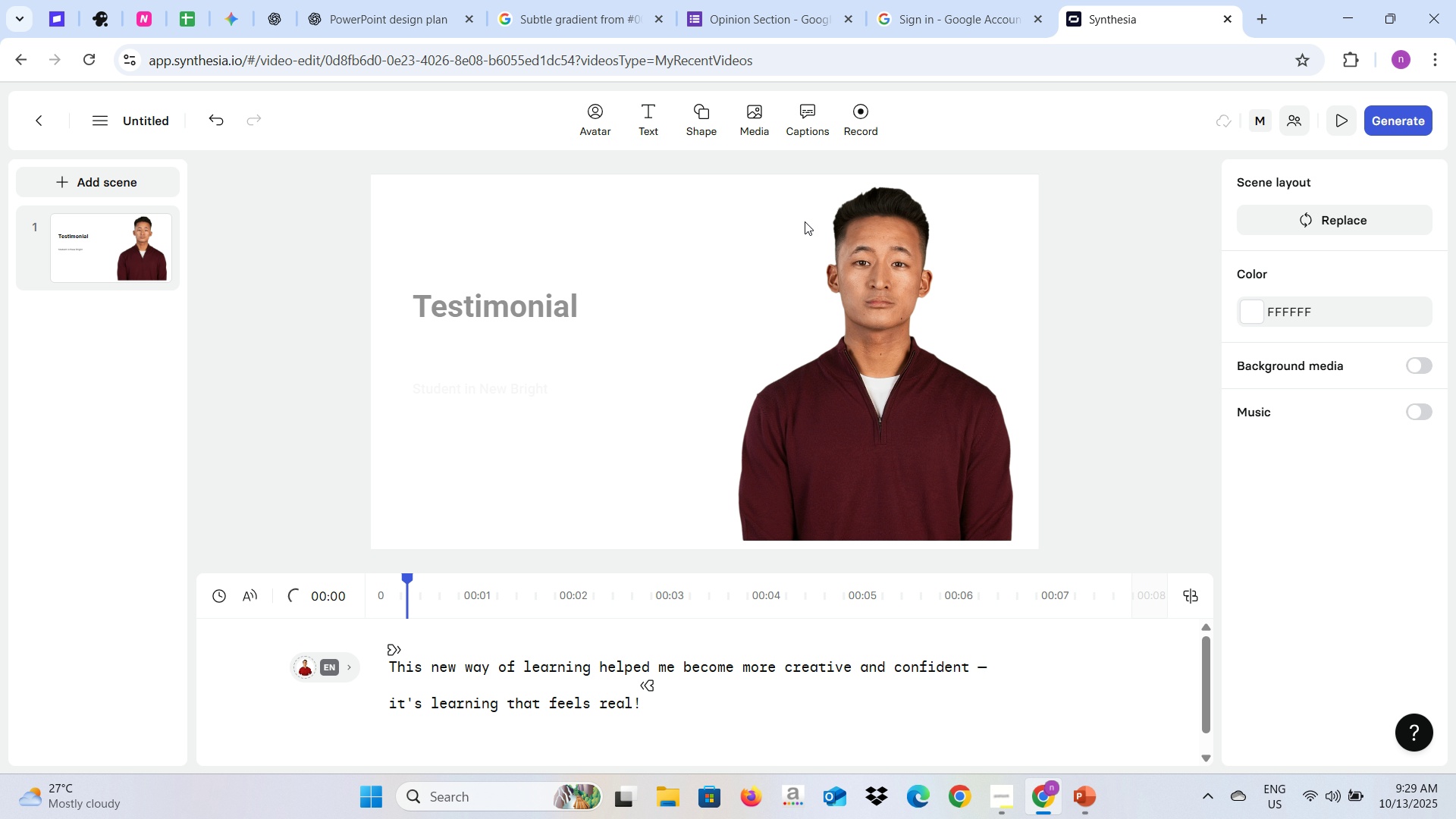 
key(Alt+Tab)
 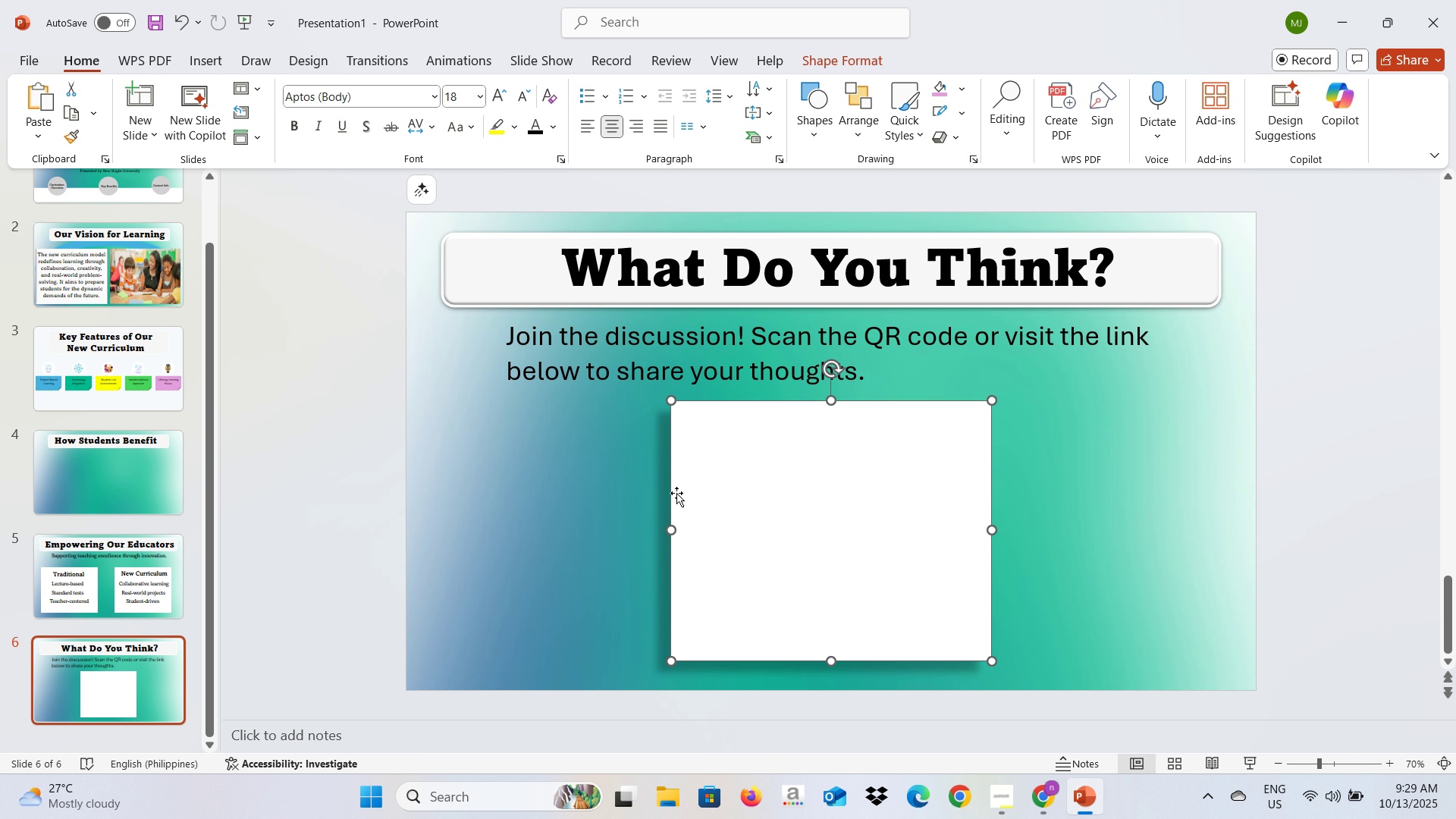 
key(Alt+AltLeft)
 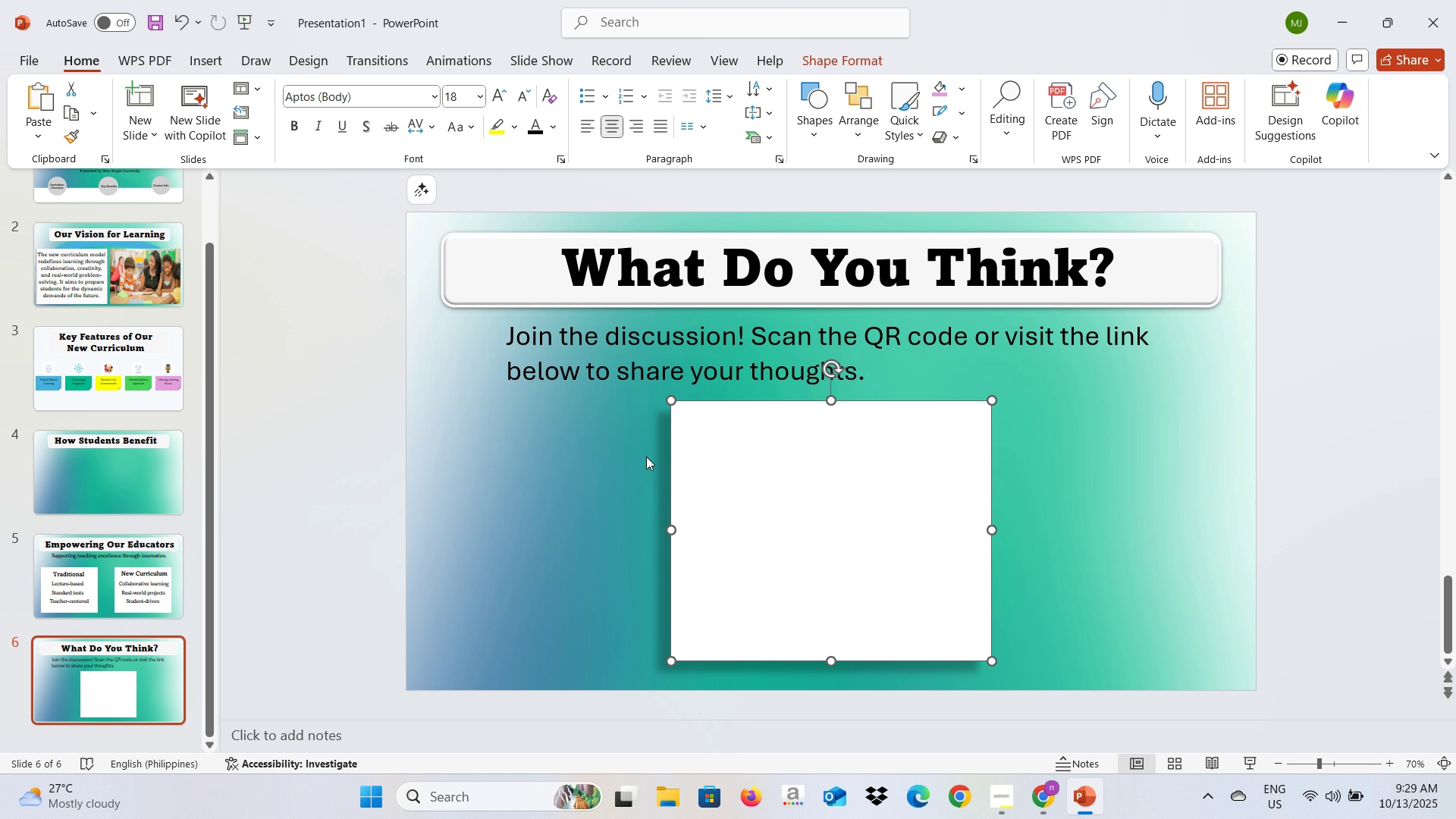 
key(Alt+Tab)
 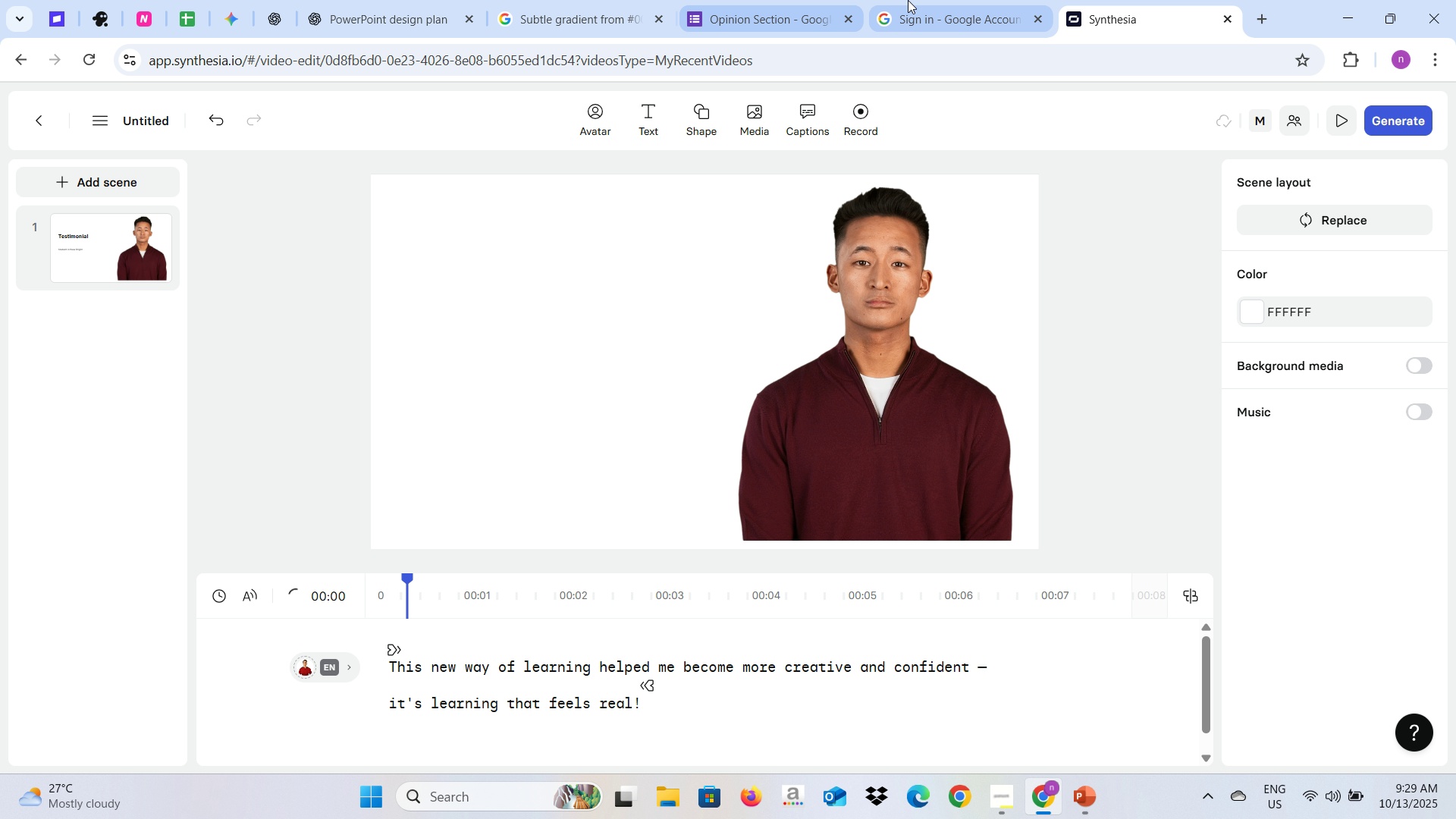 
left_click([908, 0])
 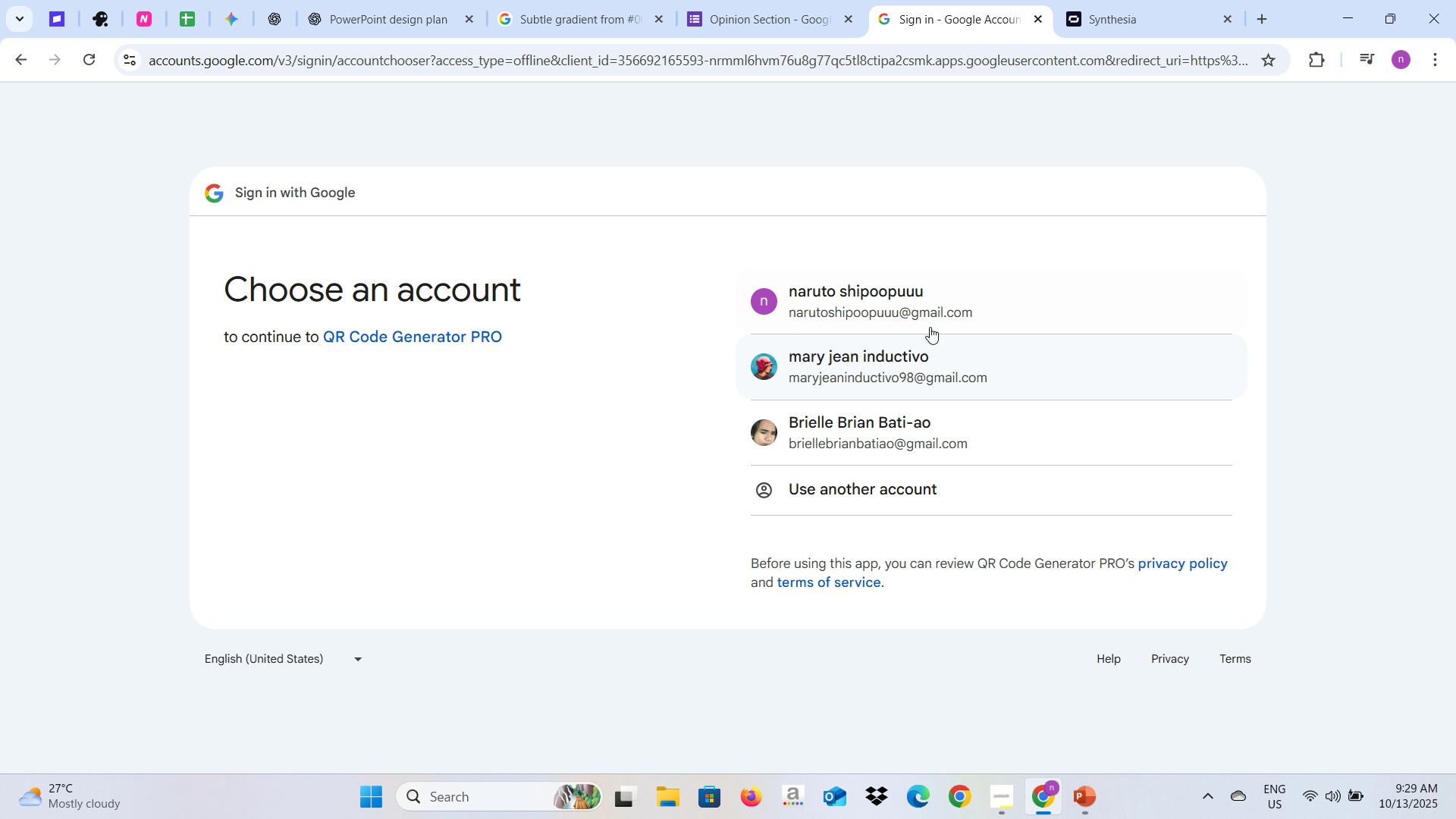 
left_click([930, 317])
 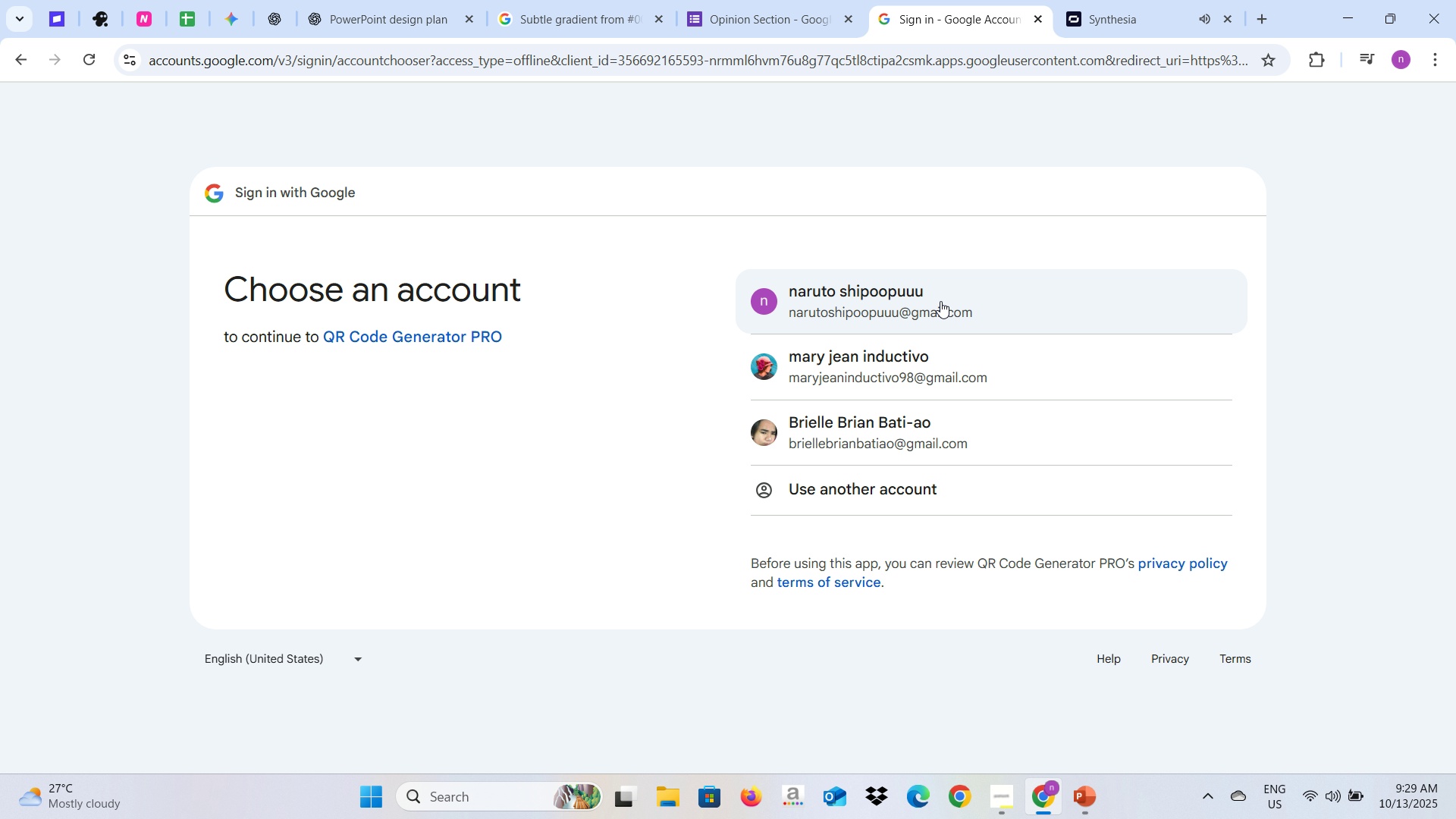 
left_click([940, 303])
 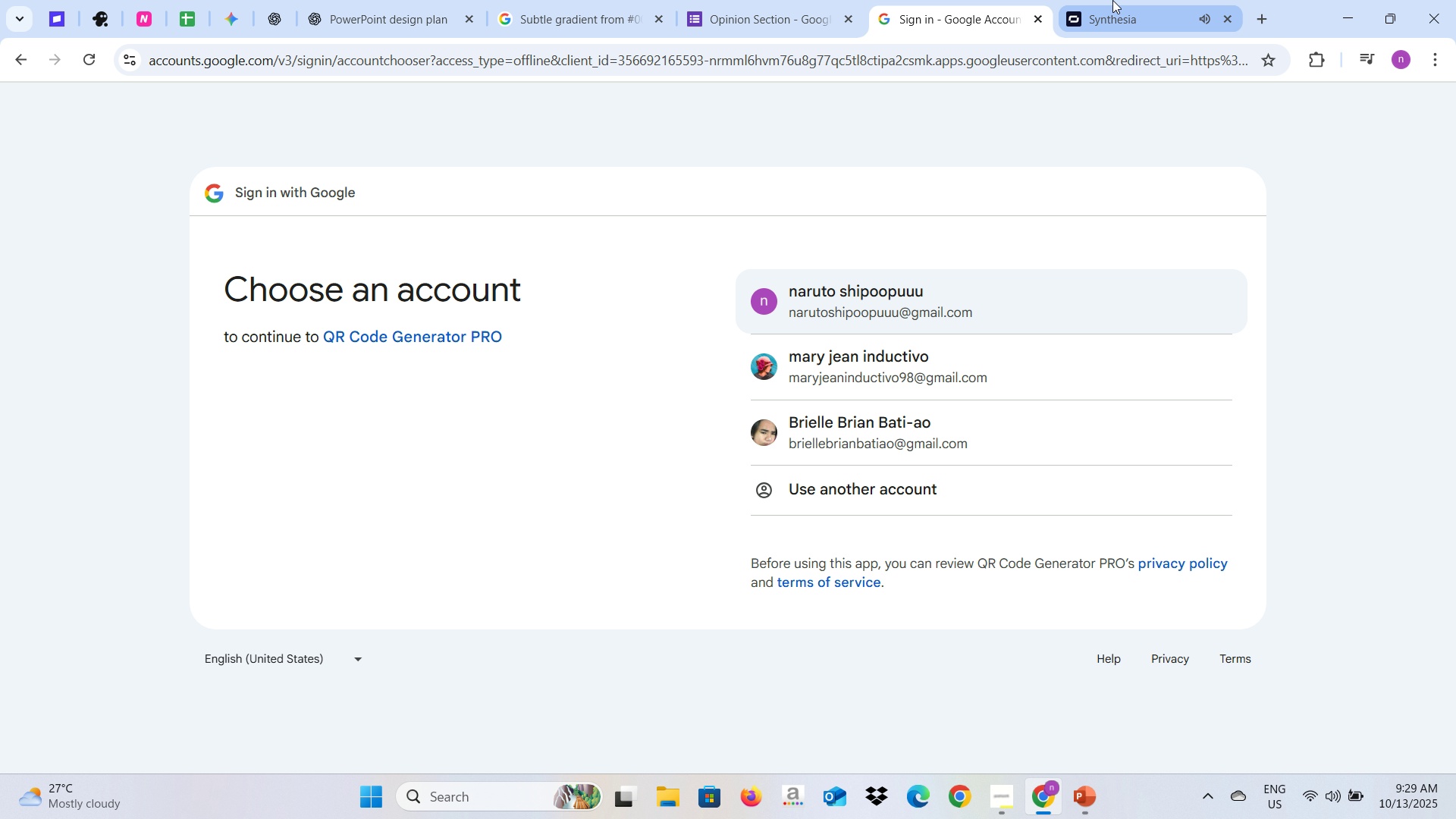 
left_click([1112, 0])
 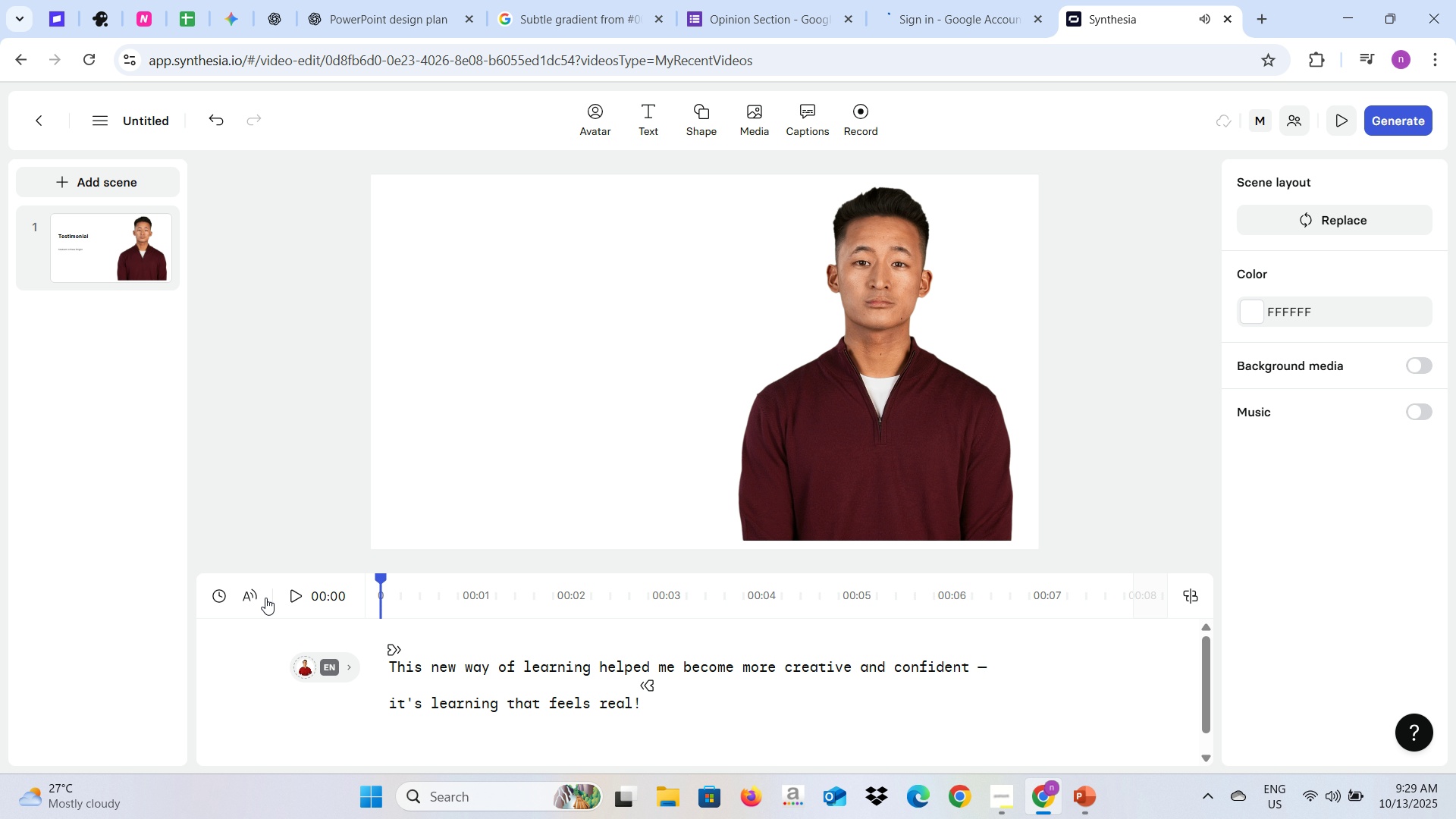 
left_click([296, 591])
 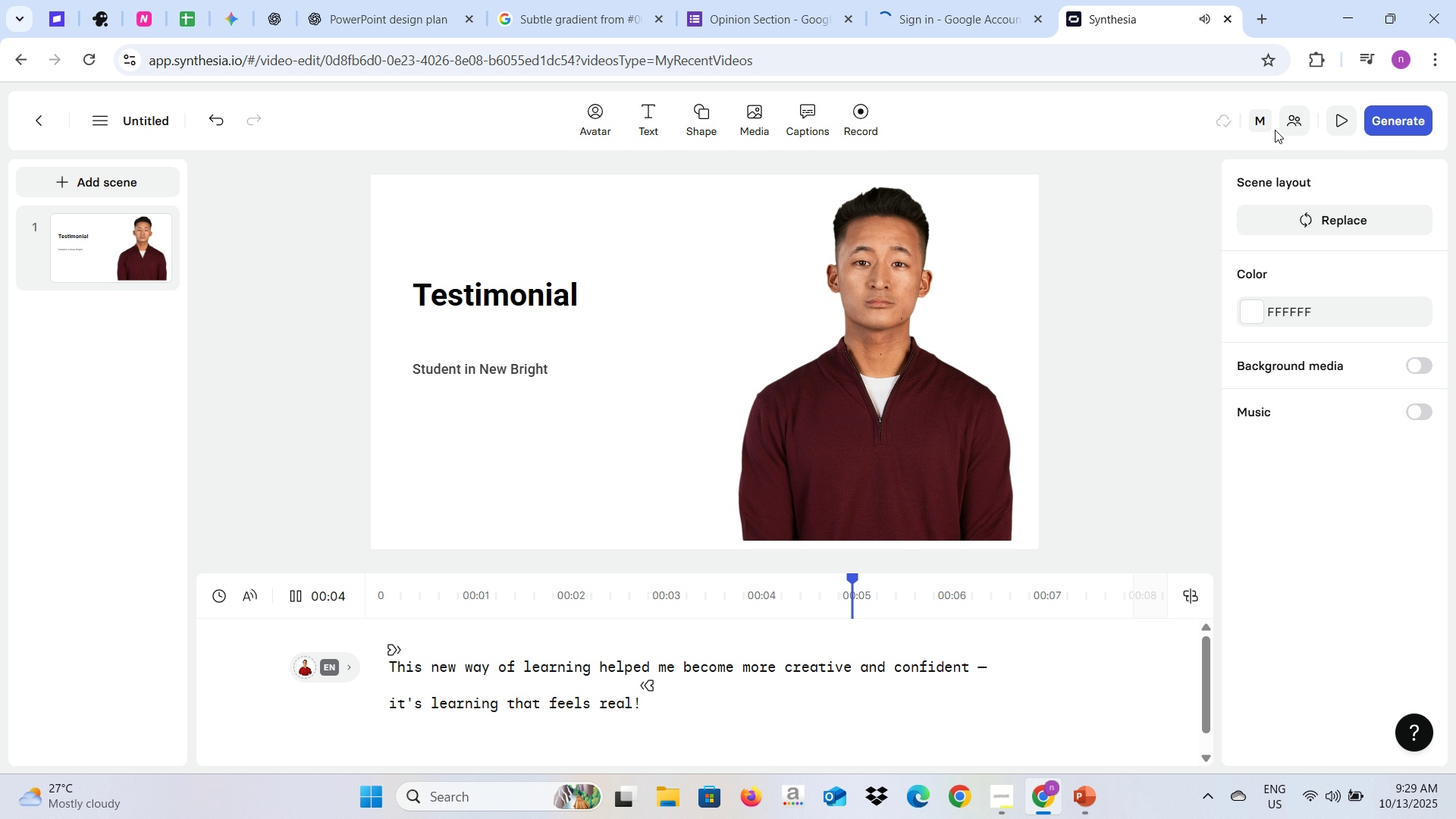 
wait(6.68)
 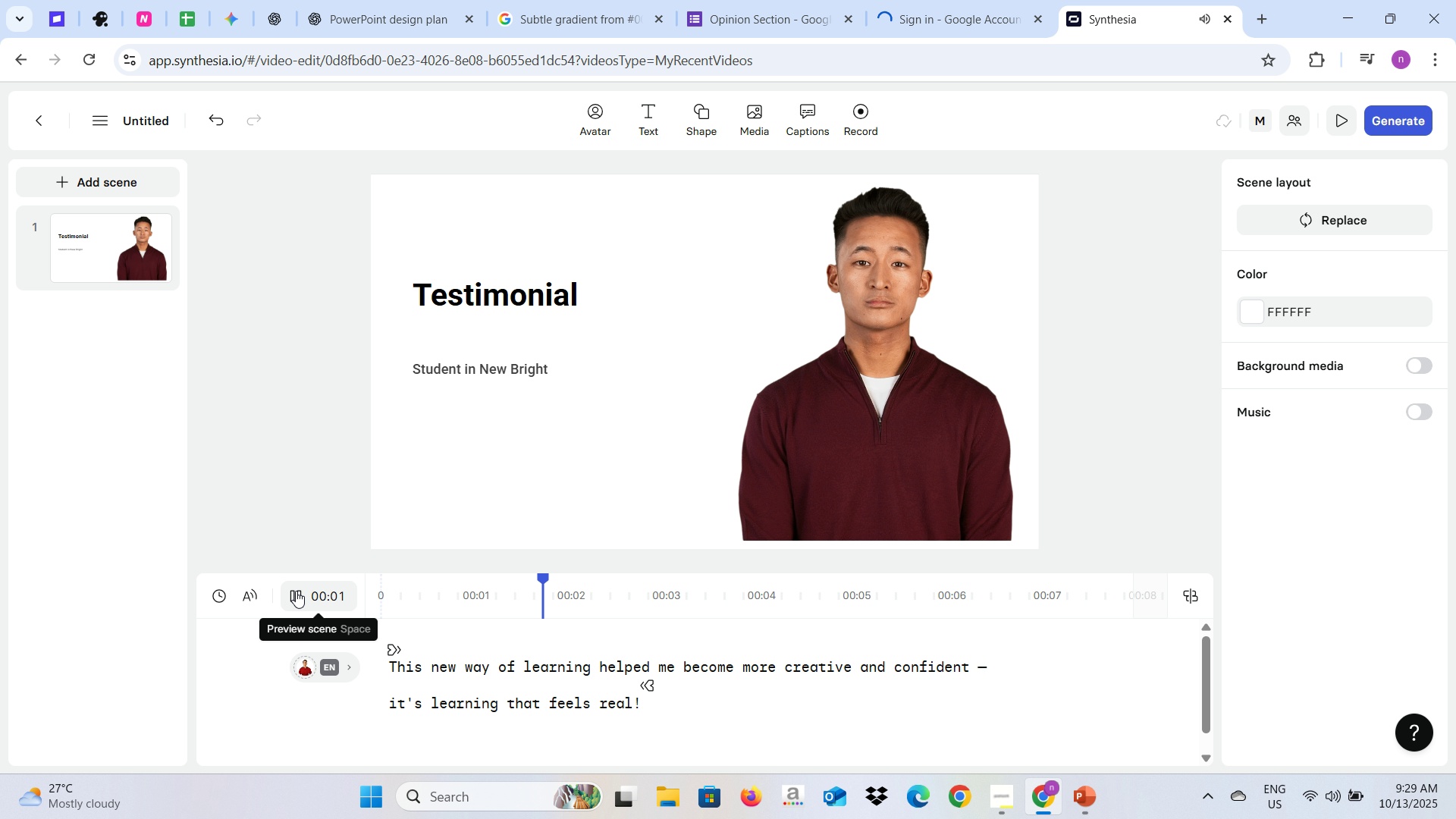 
left_click([1379, 122])
 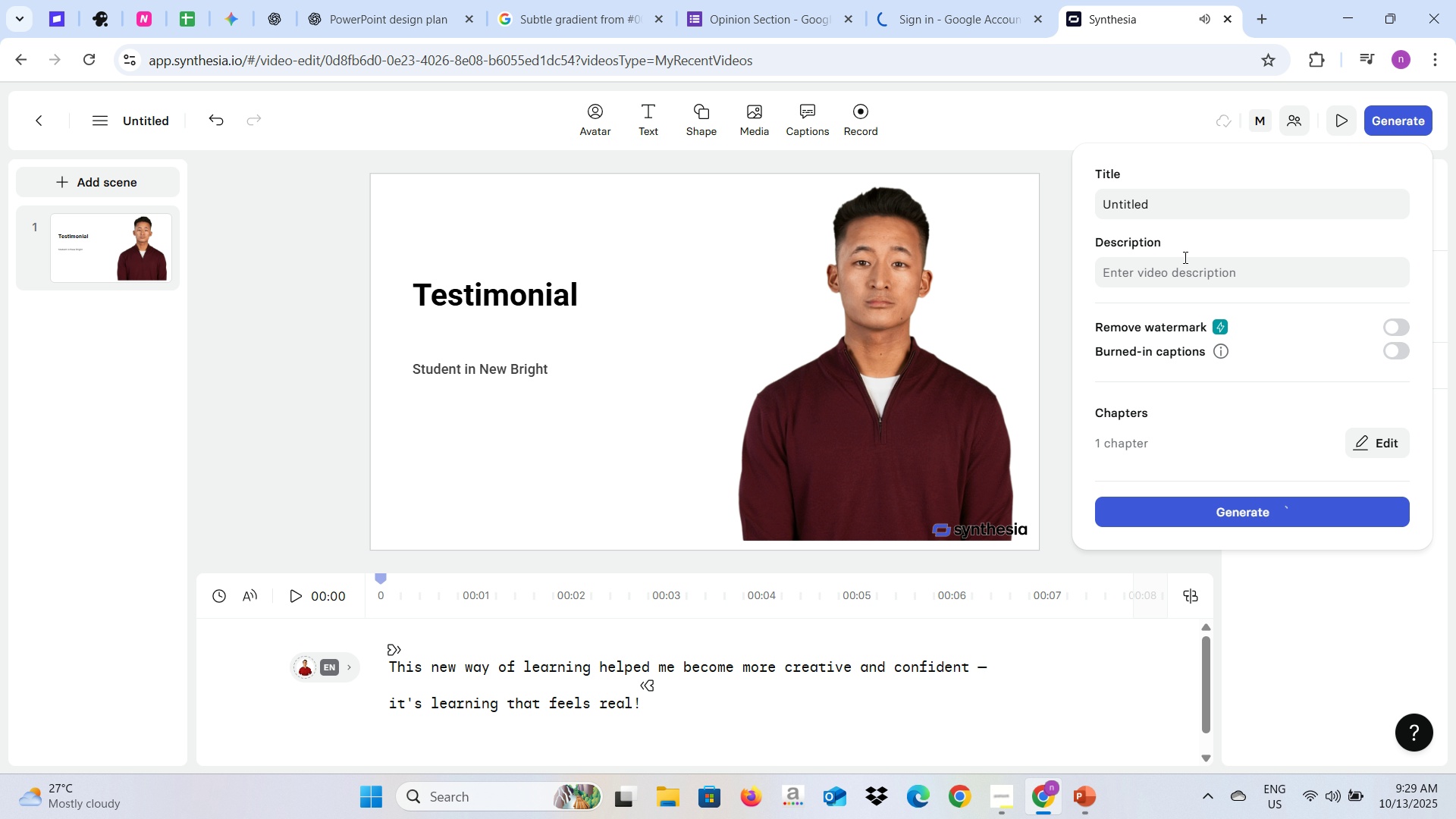 
left_click([1184, 209])
 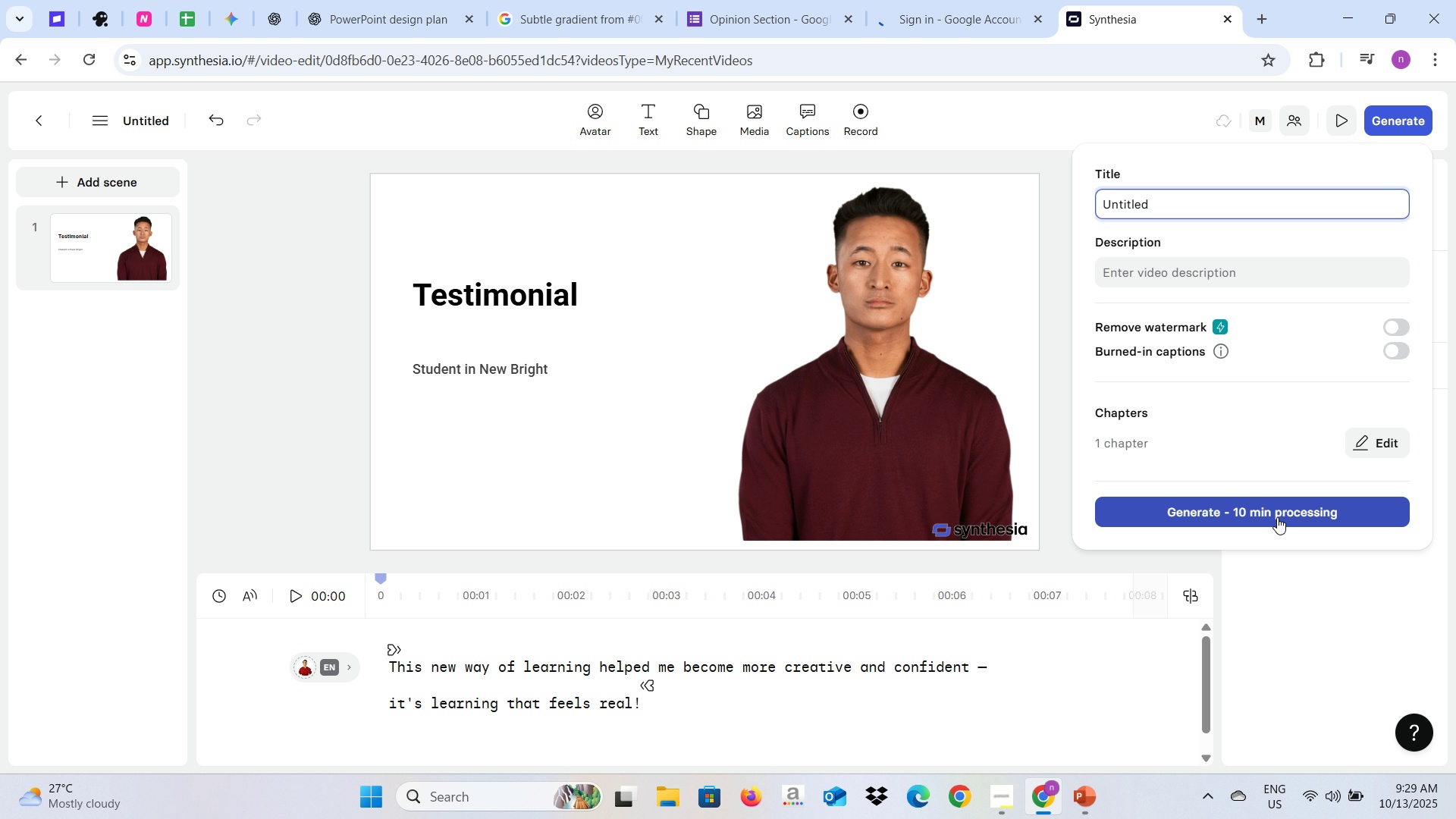 
left_click([1277, 517])
 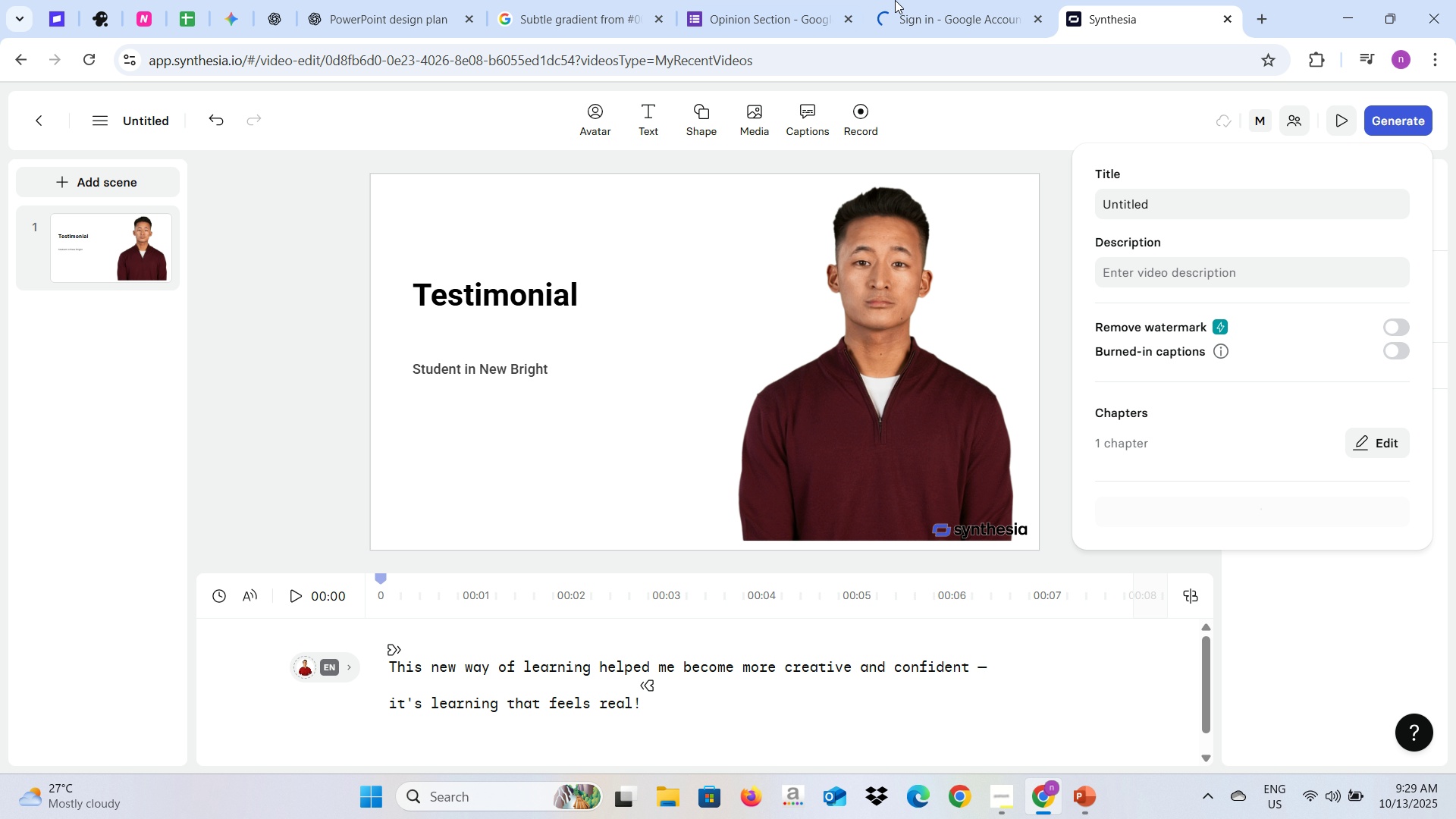 
left_click([908, 0])
 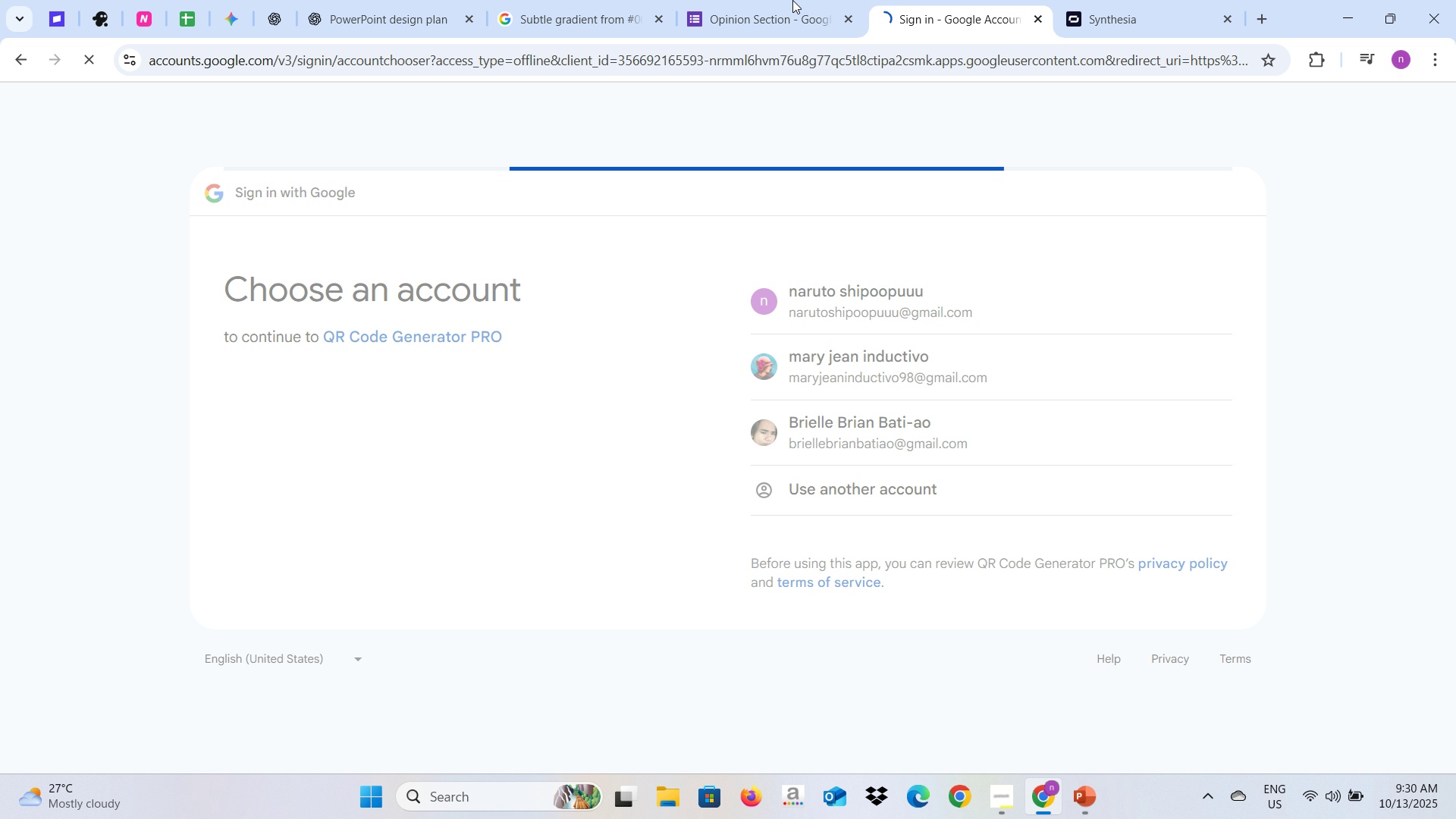 
left_click([789, 0])
 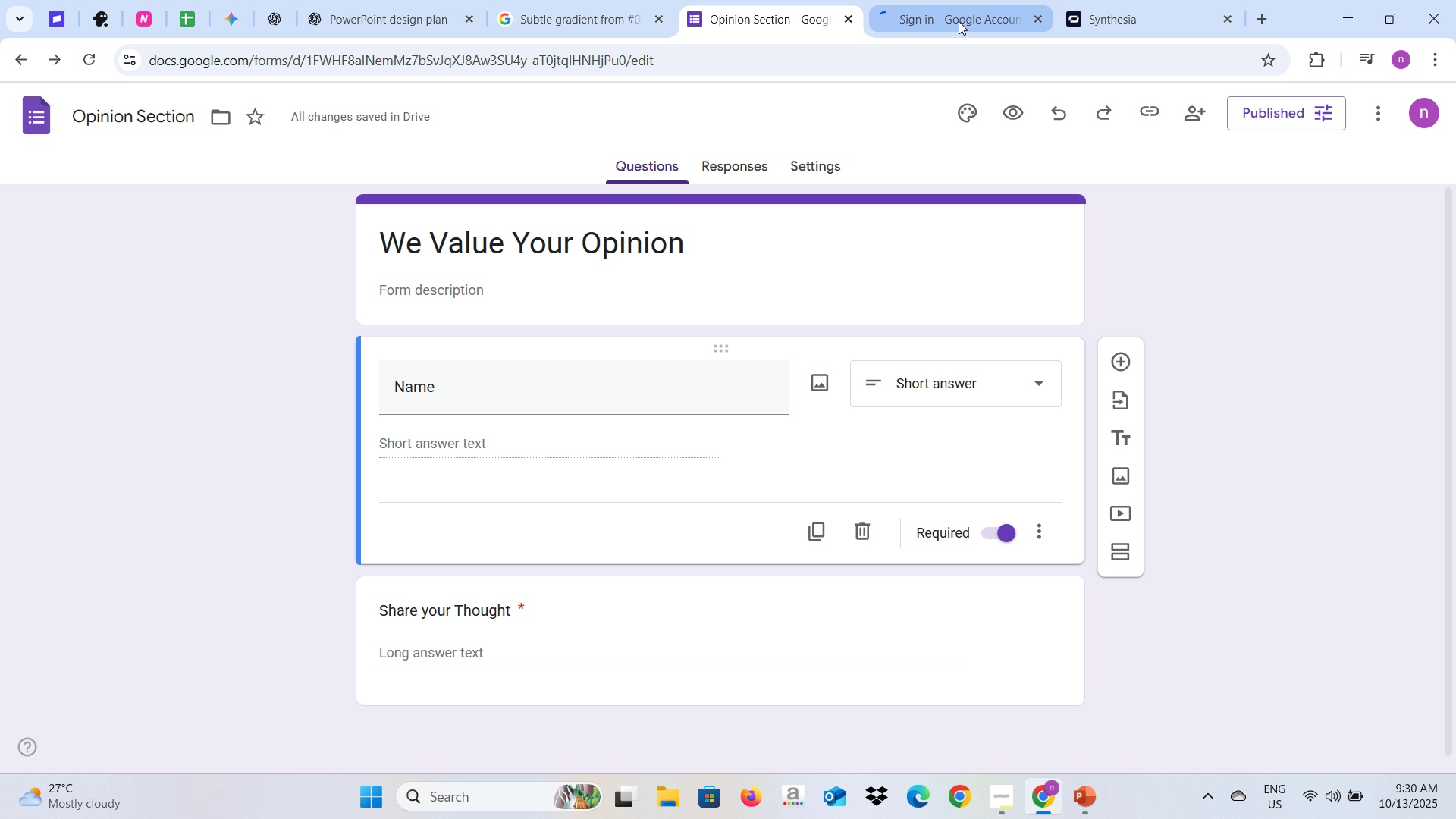 
left_click([956, 9])
 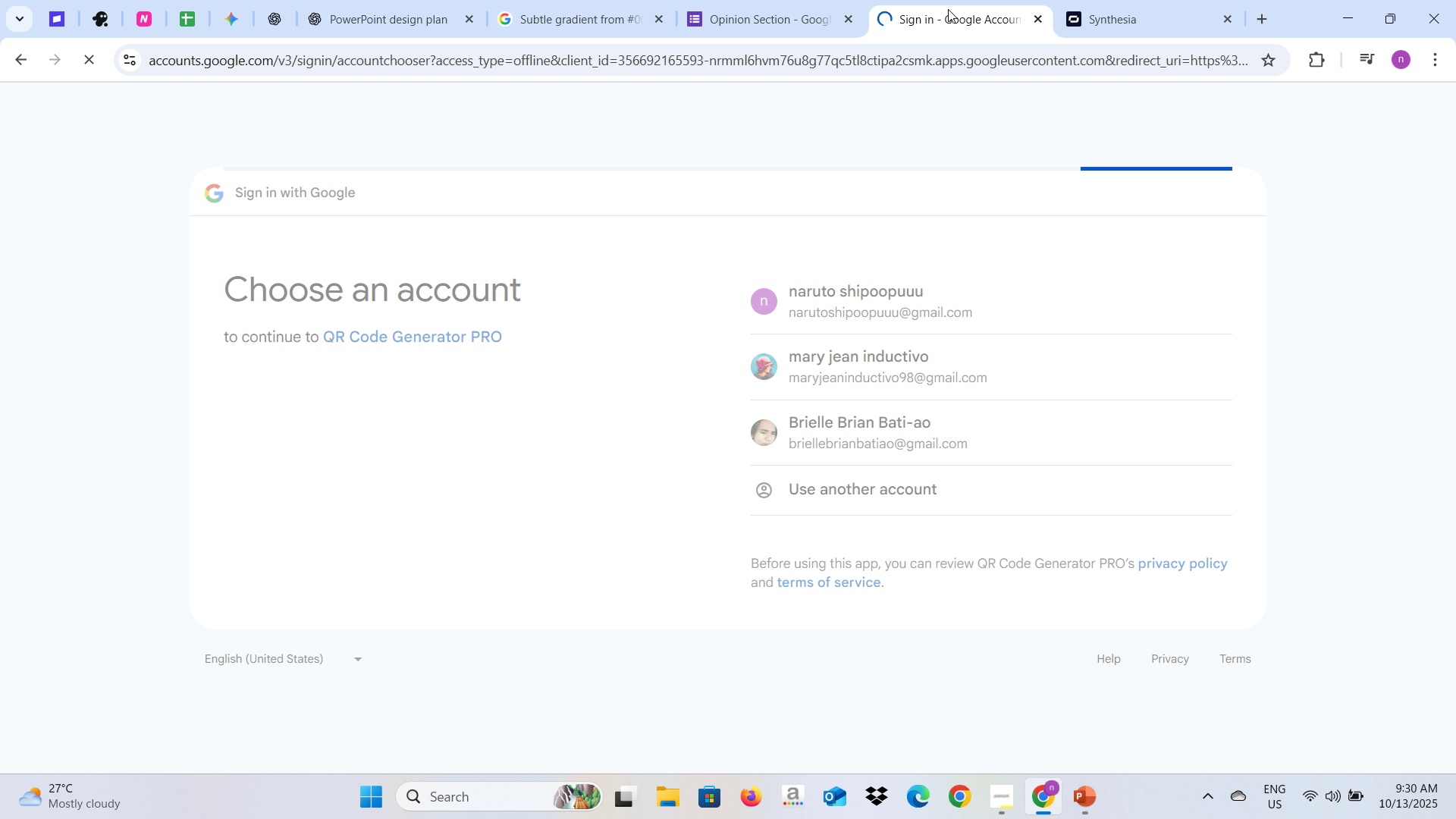 
key(Alt+Tab)
 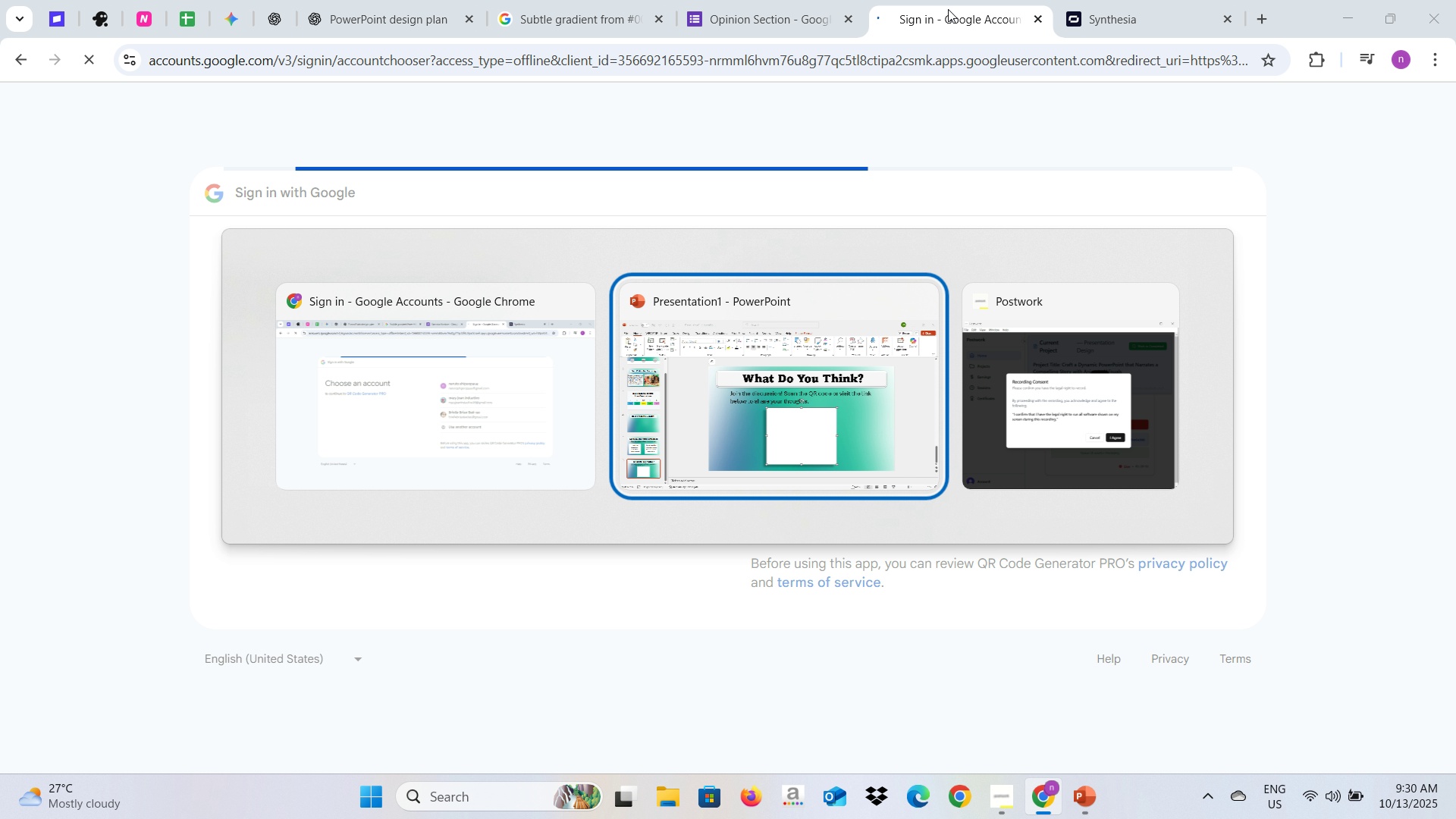 
key(Alt+Tab)